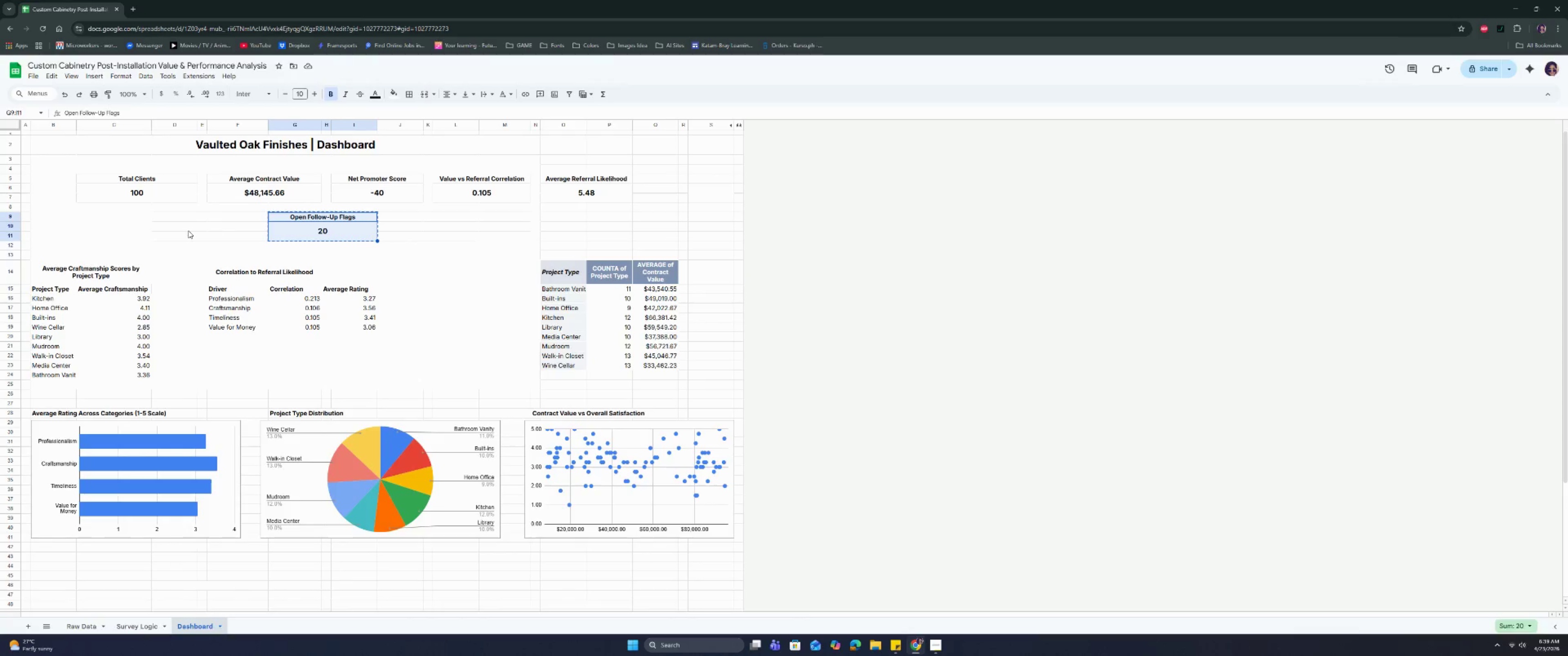 
key(Control+C)
 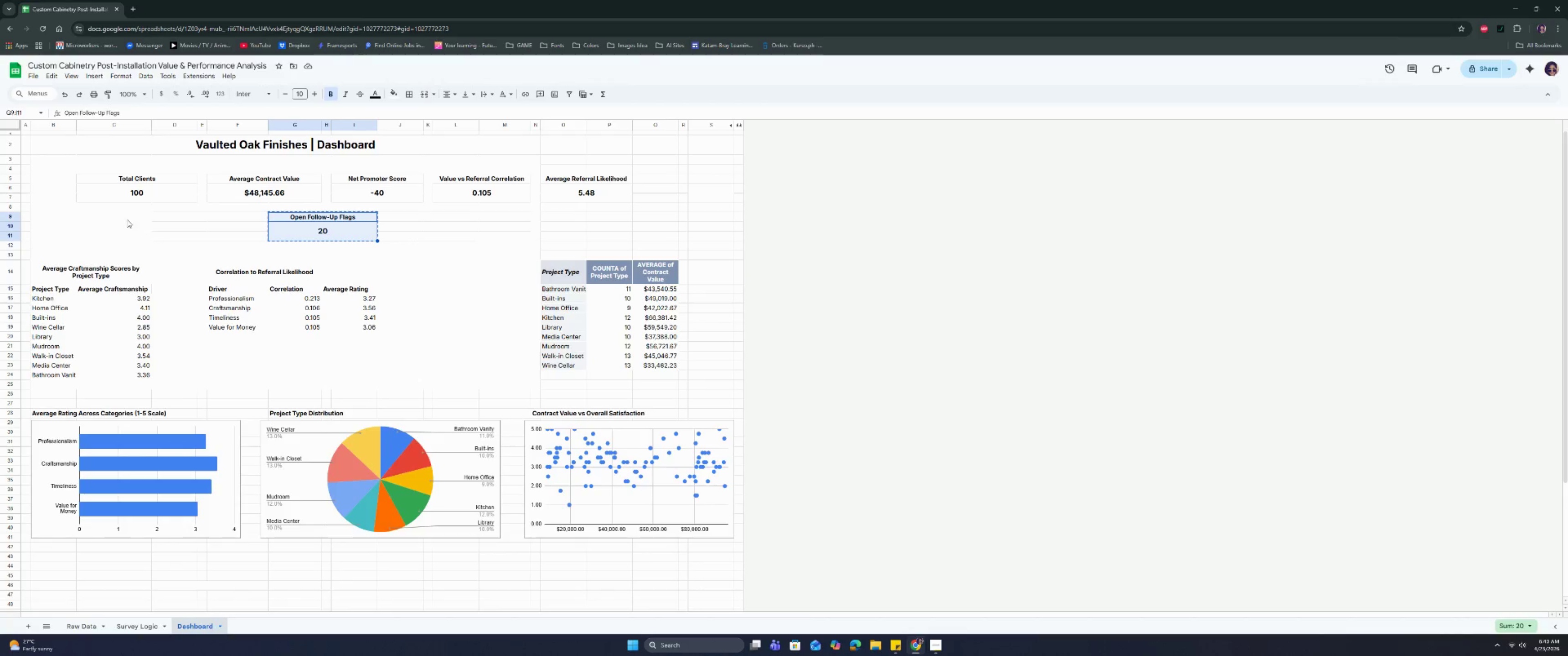 
left_click([125, 218])
 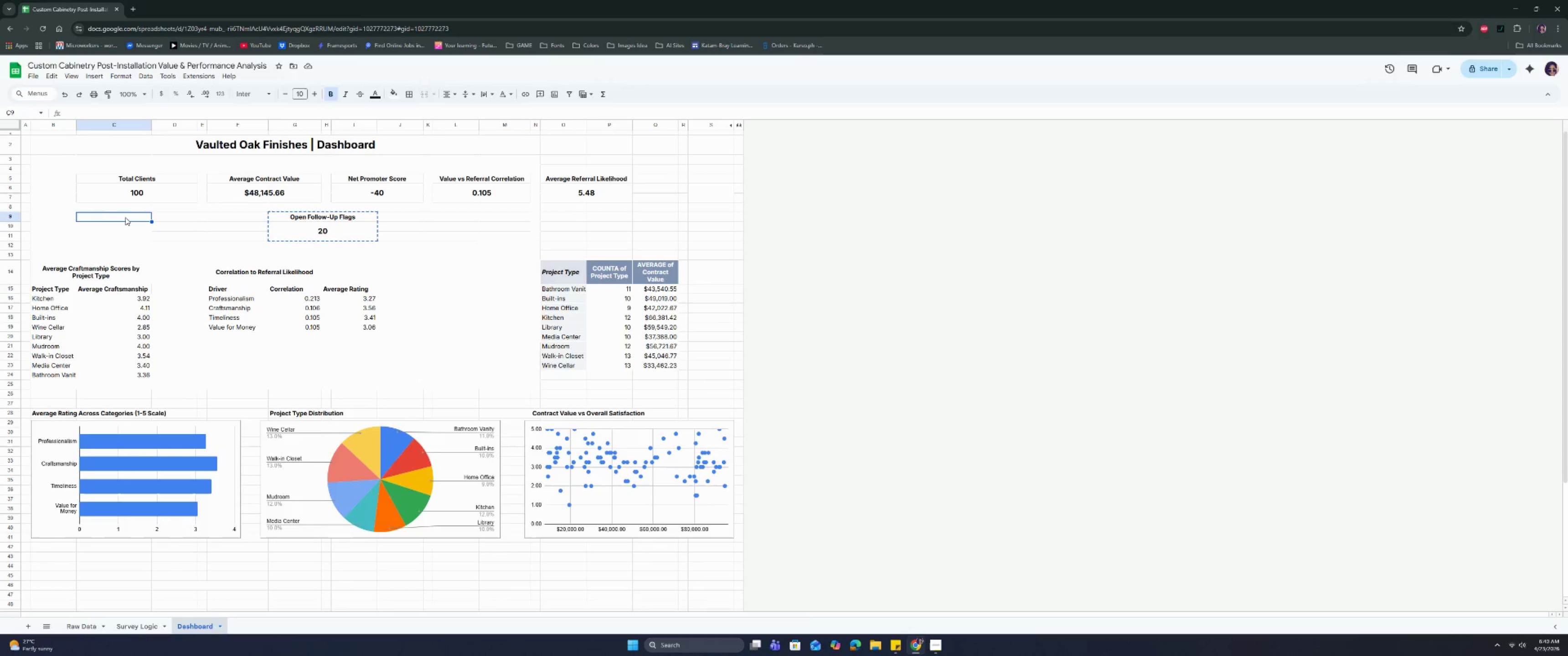 
key(Control+V)
 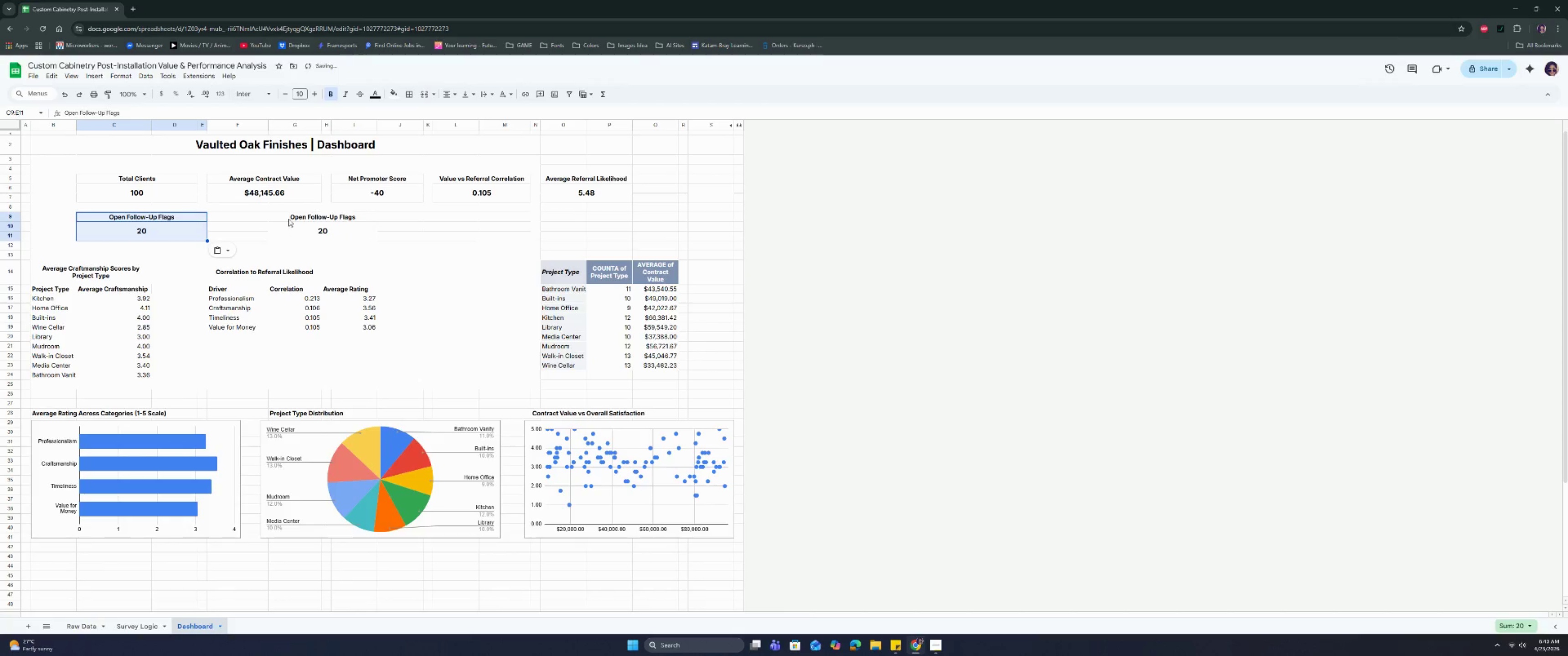 
left_click_drag(start_coordinate=[297, 217], to_coordinate=[328, 233])
 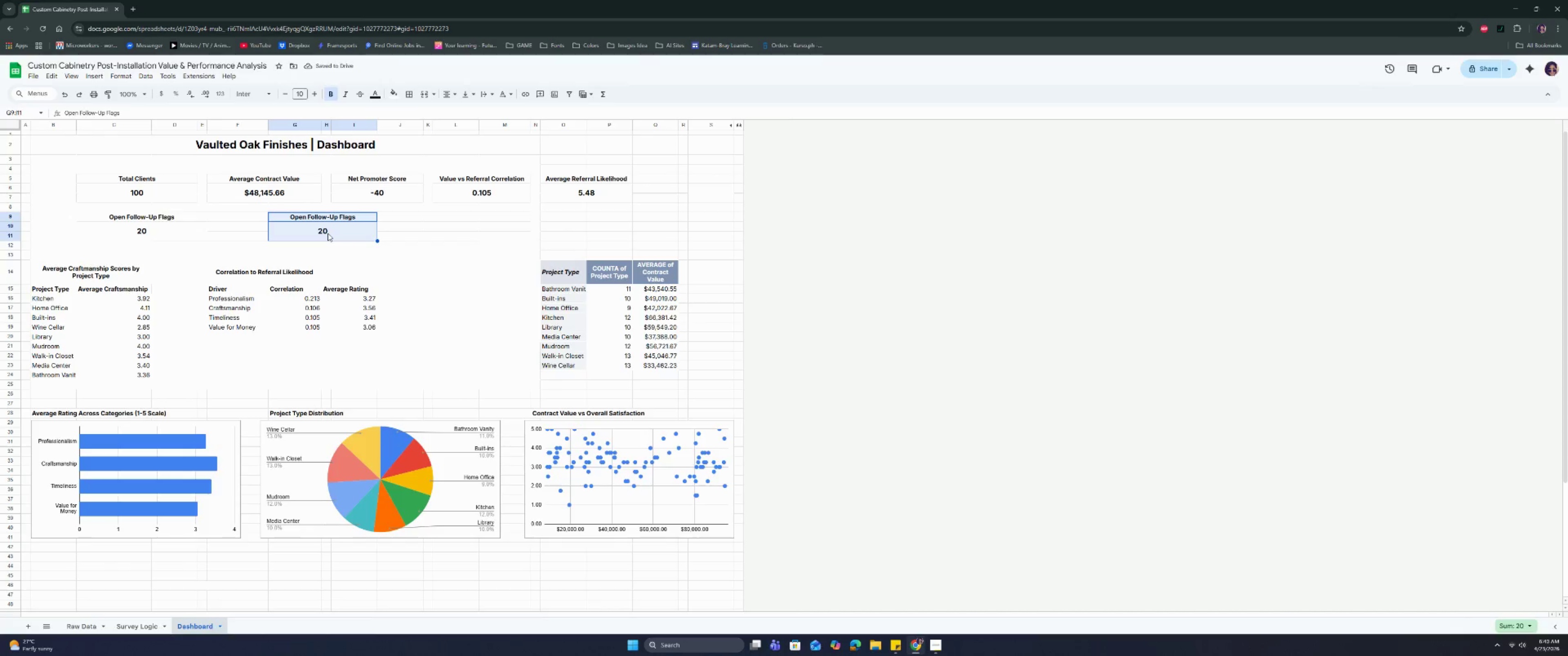 
key(Backspace)
 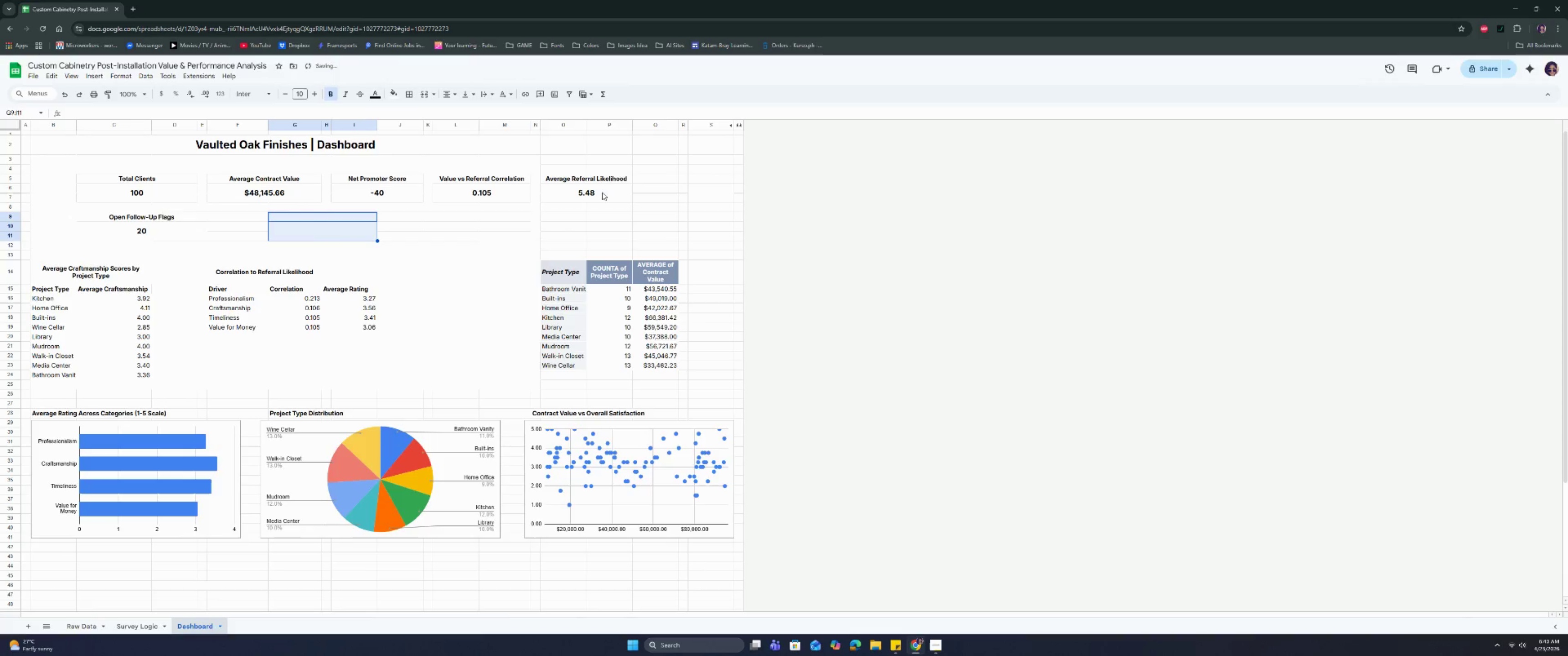 
left_click_drag(start_coordinate=[582, 176], to_coordinate=[589, 195])
 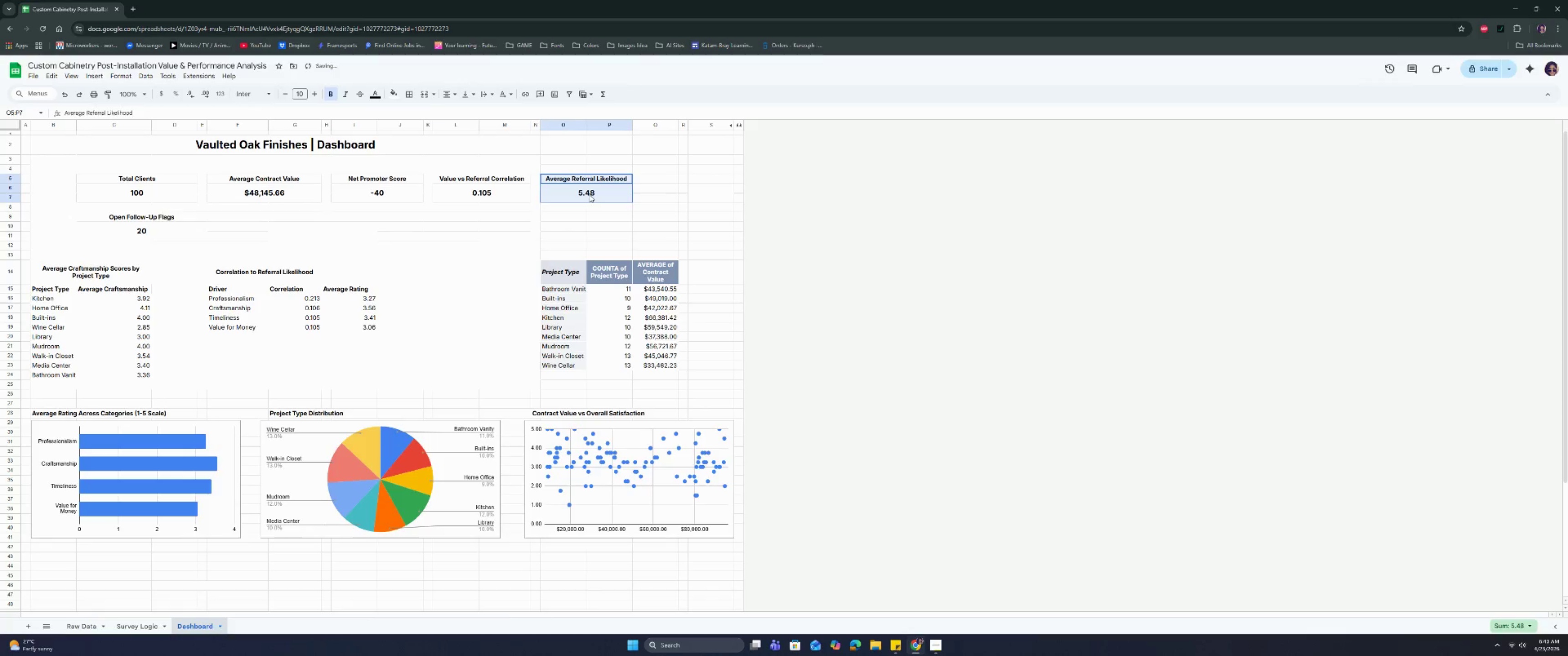 
key(Control+C)
 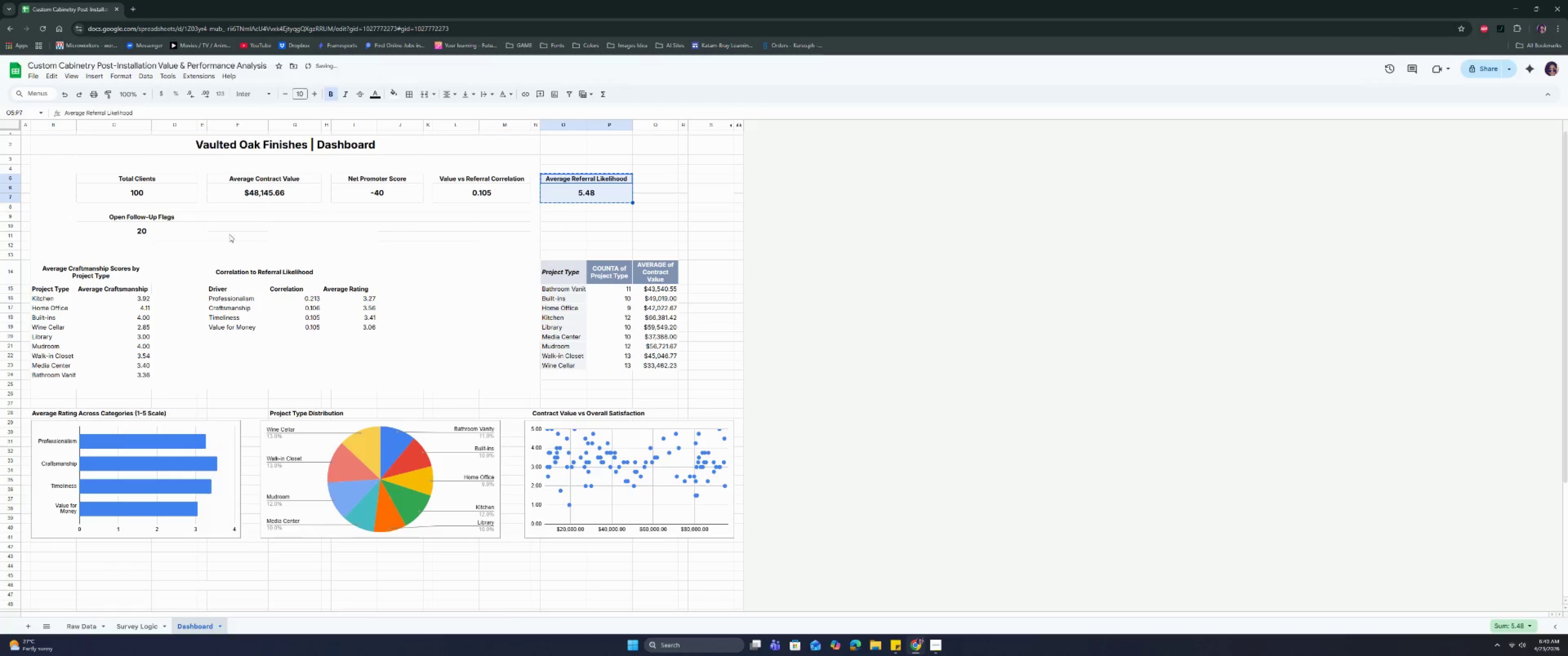 
key(Control+C)
 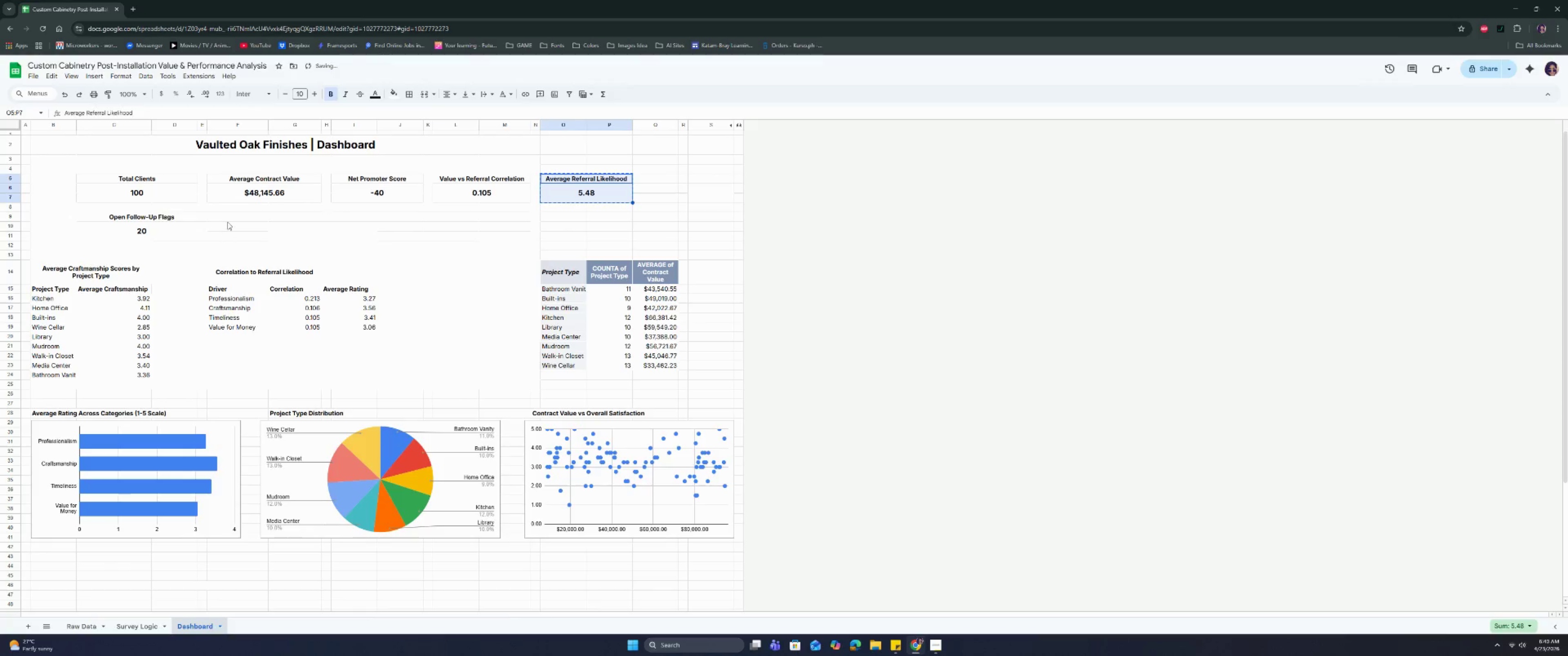 
left_click([226, 220])
 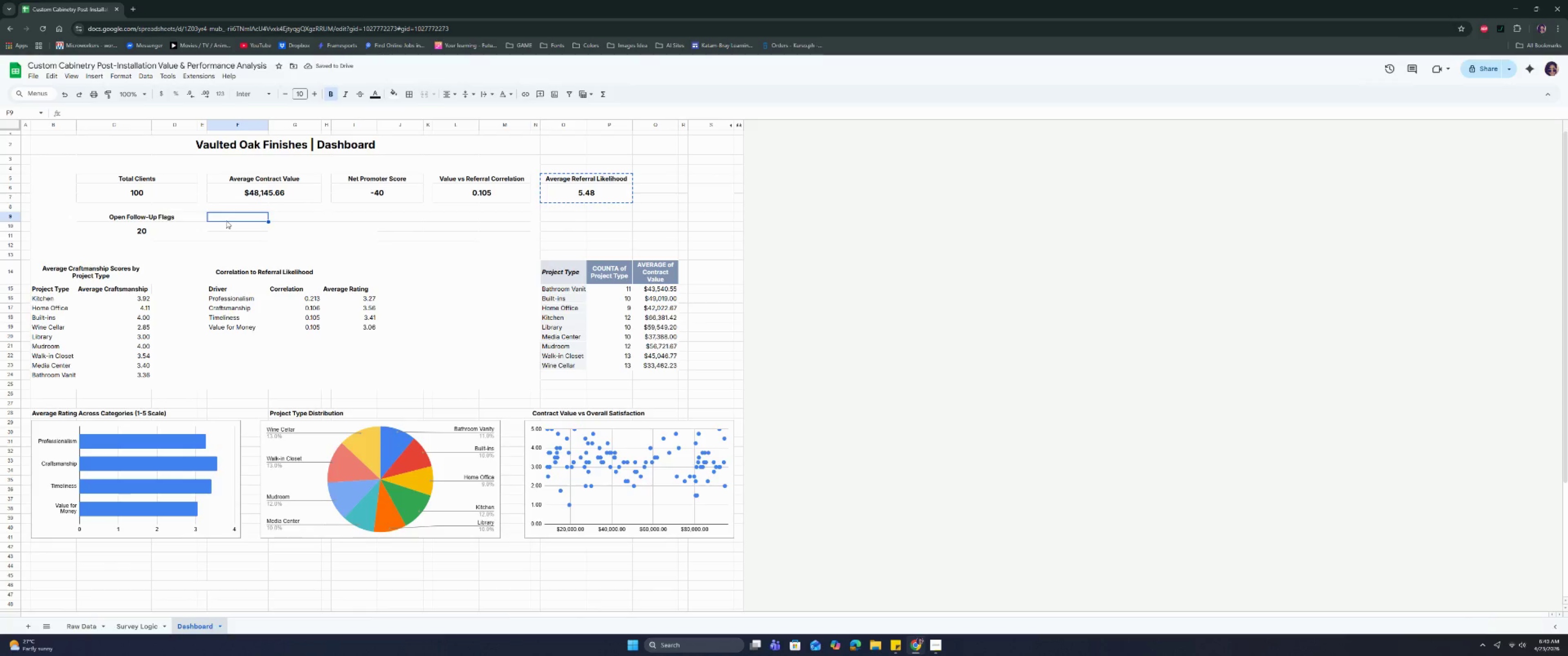 
key(Control+V)
 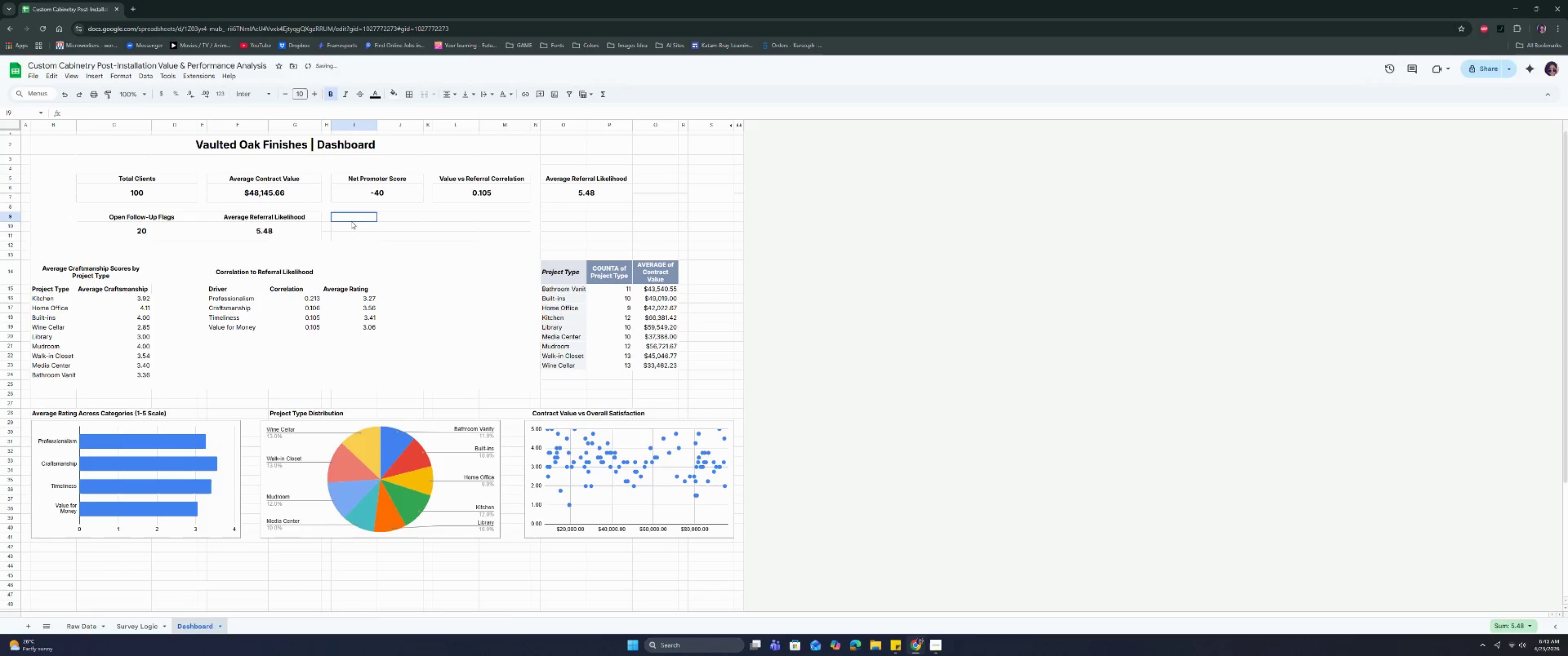 
double_click([337, 218])
 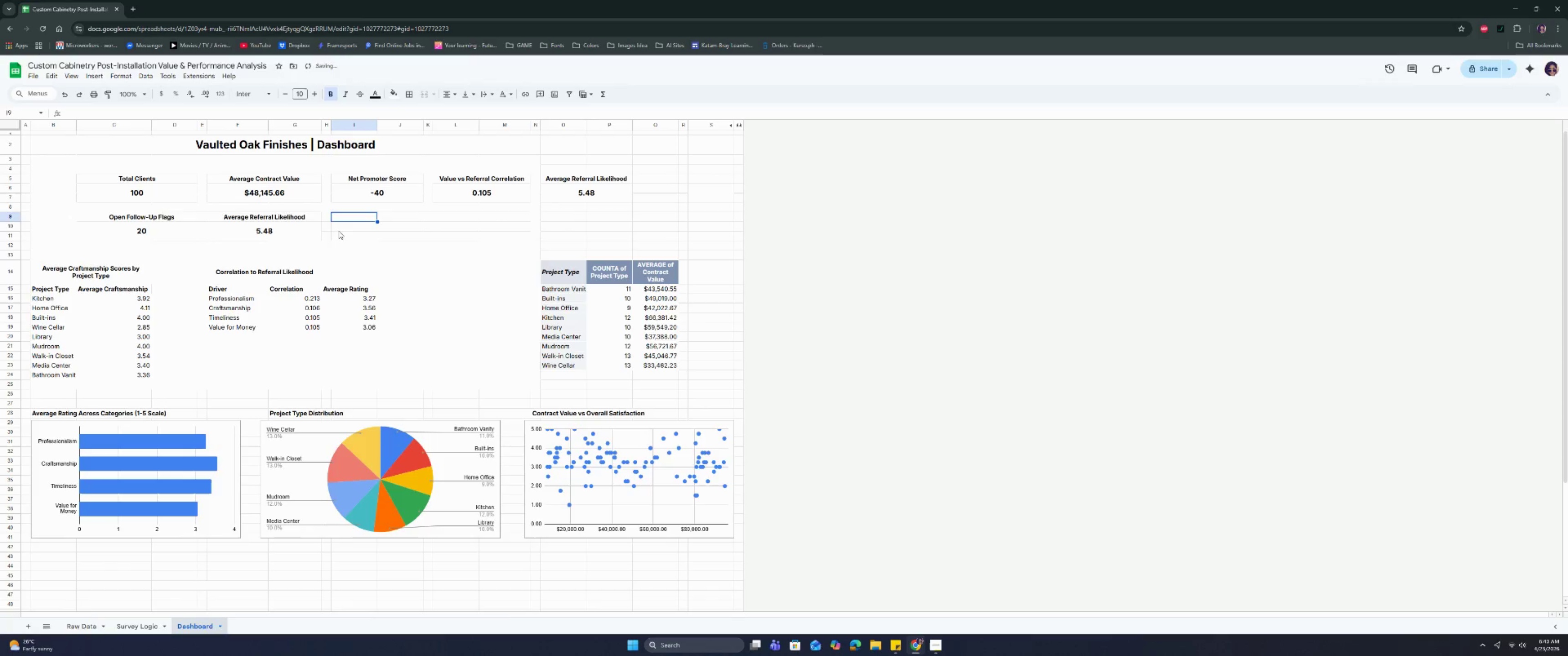 
triple_click([340, 232])
 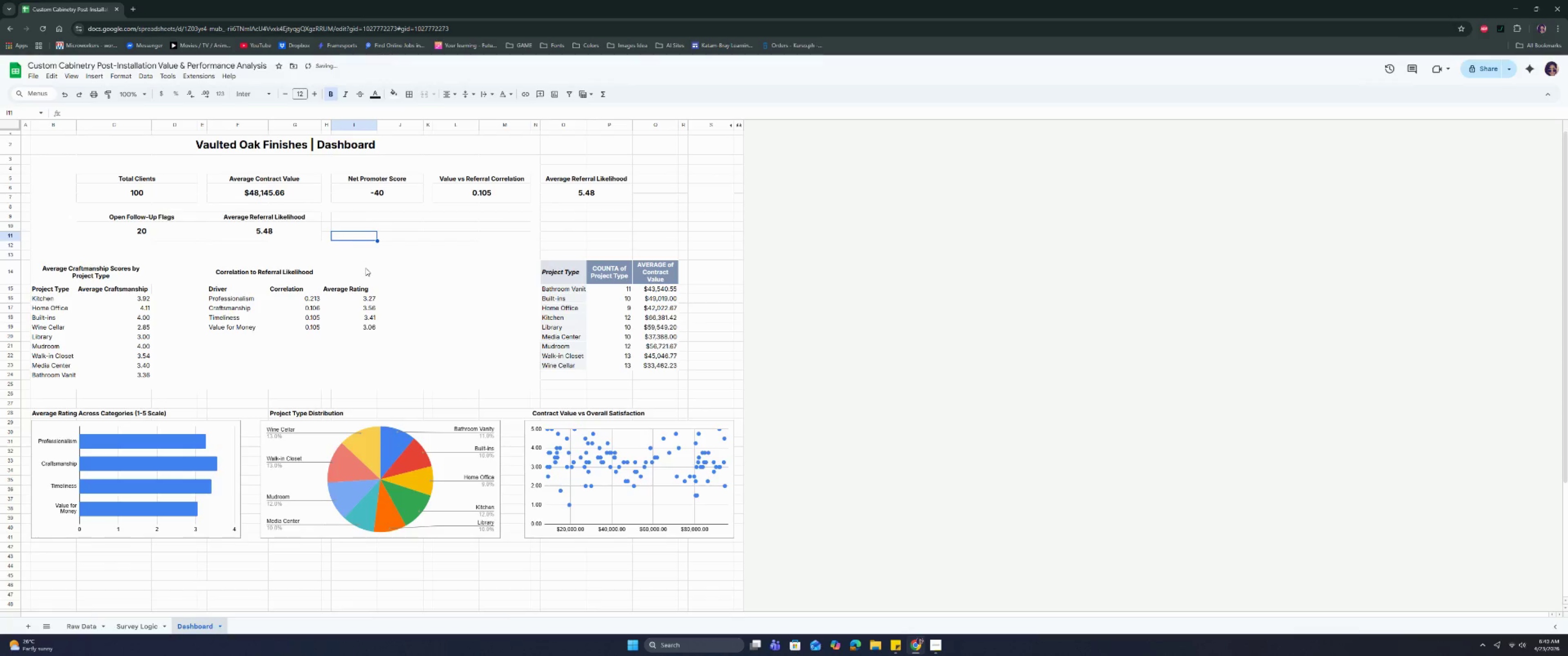 
triple_click([366, 262])
 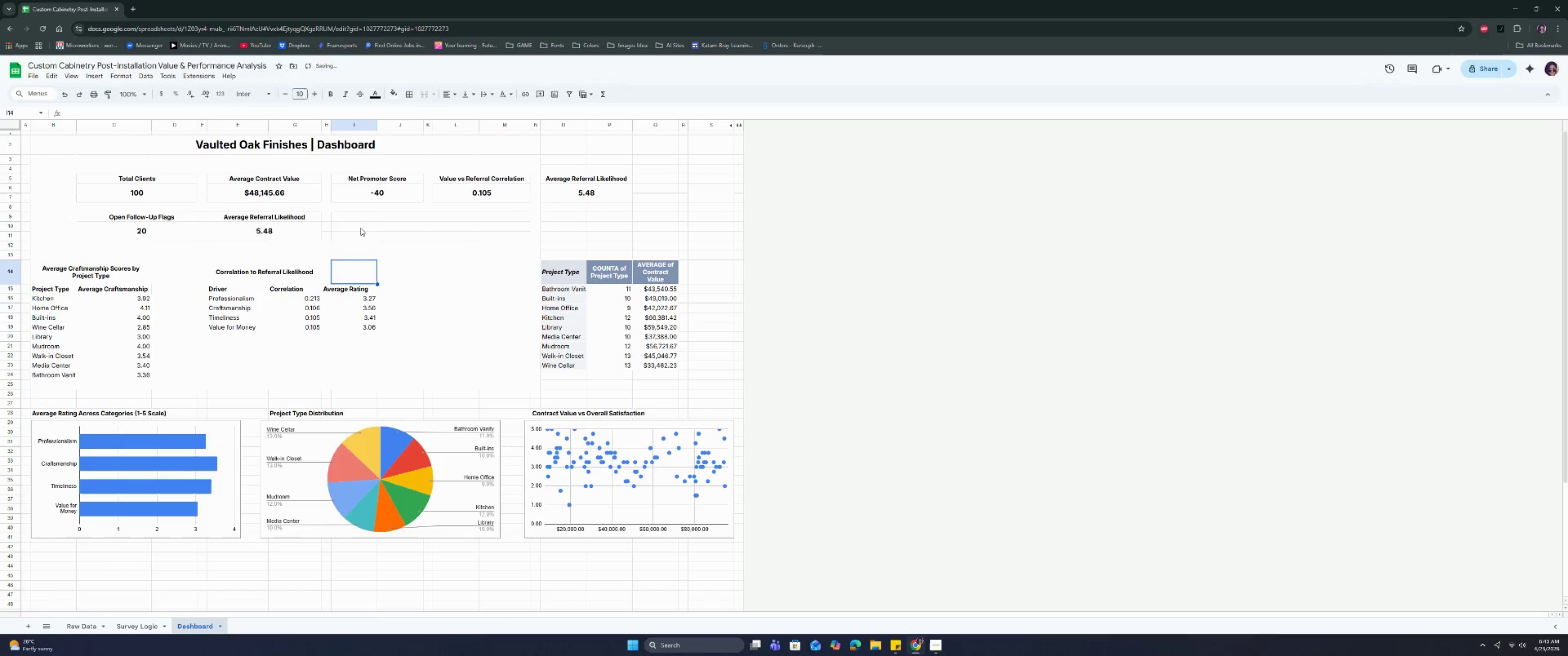 
triple_click([360, 227])
 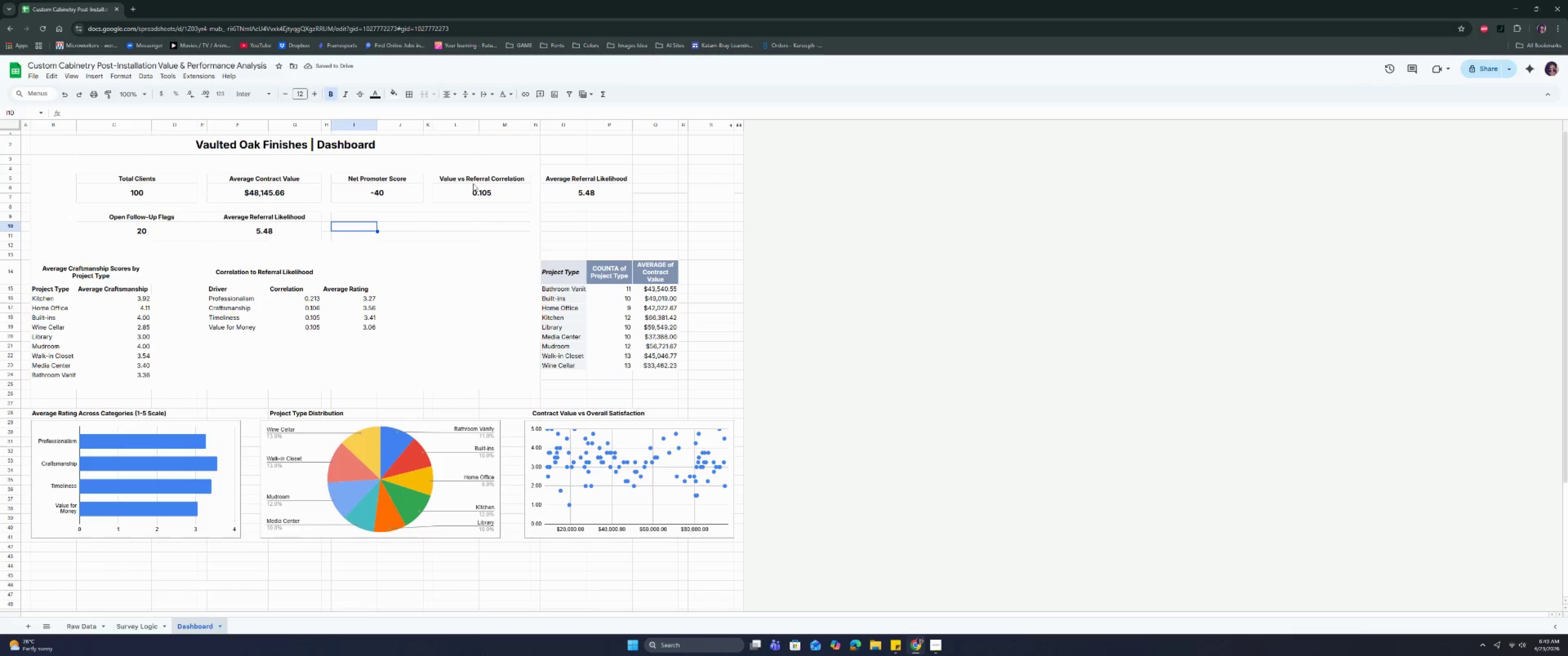 
left_click_drag(start_coordinate=[473, 181], to_coordinate=[477, 196])
 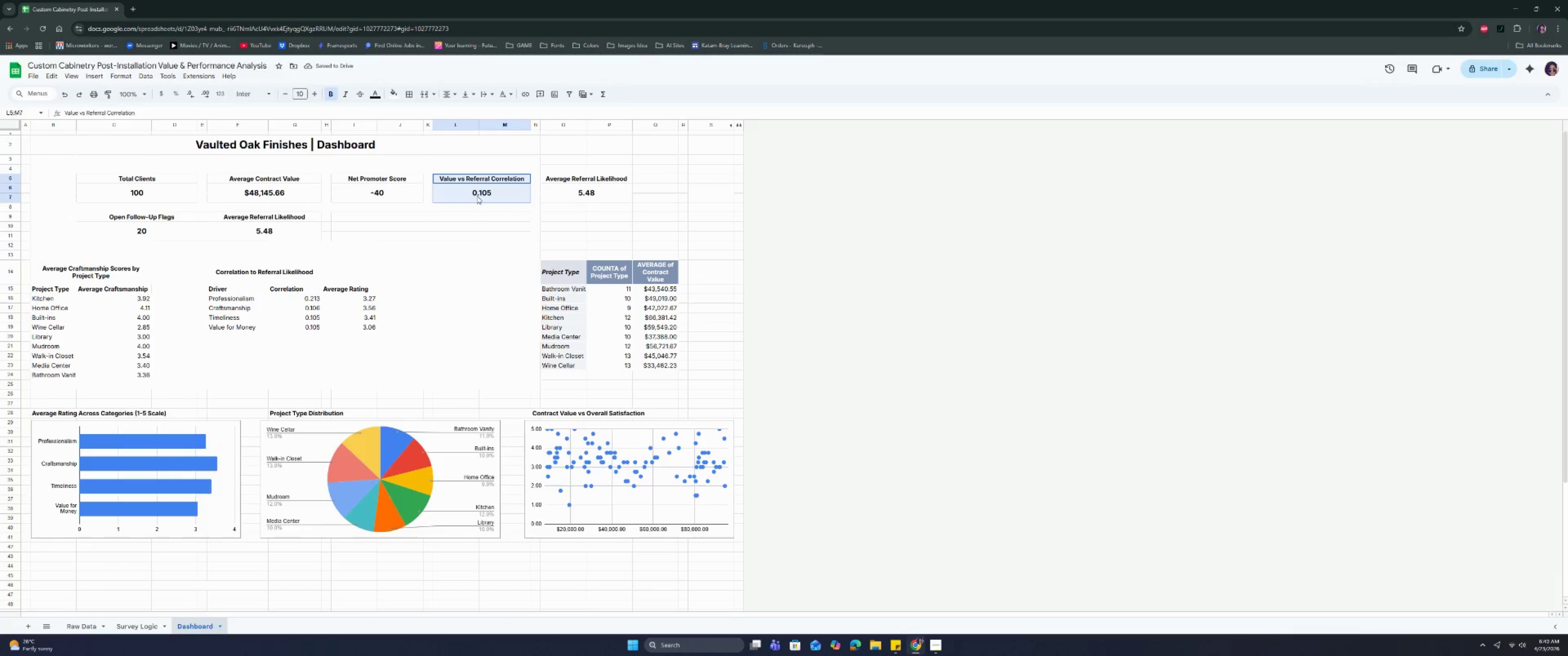 
key(Control+C)
 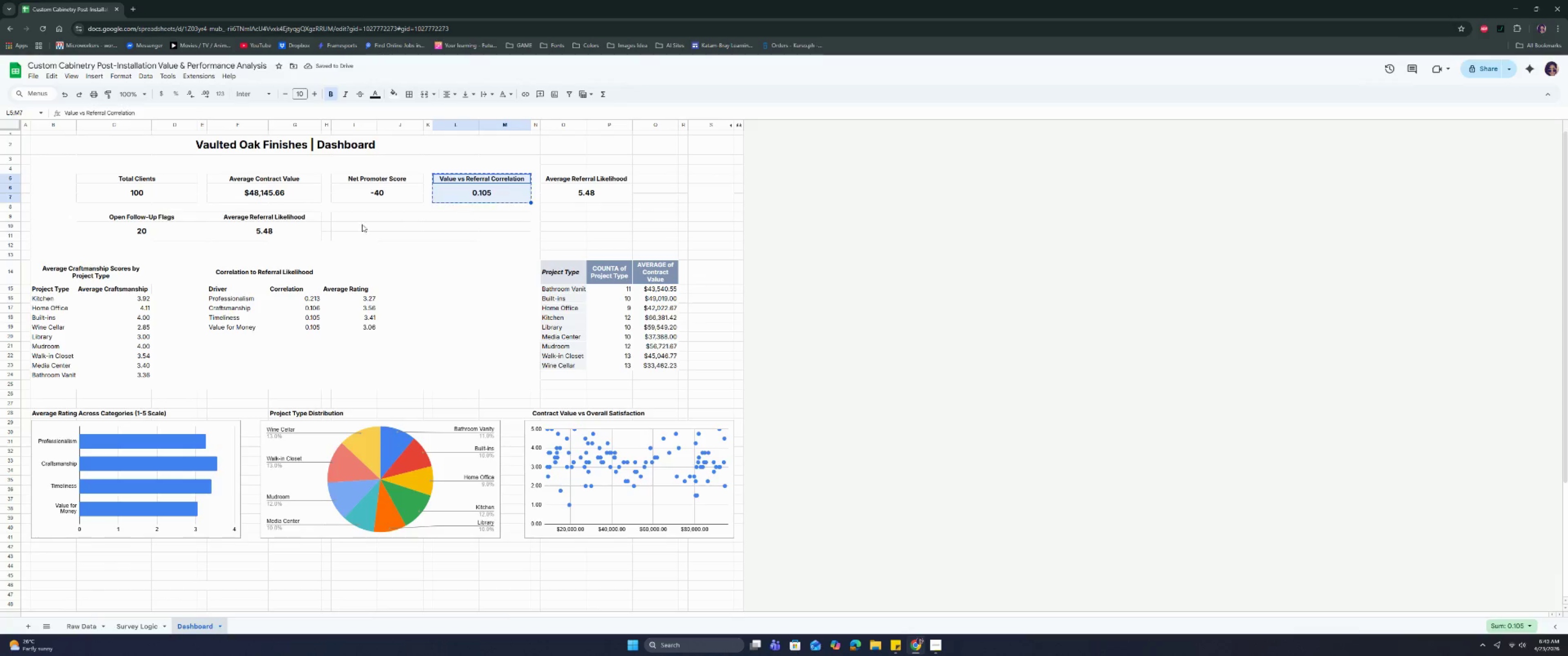 
key(Control+C)
 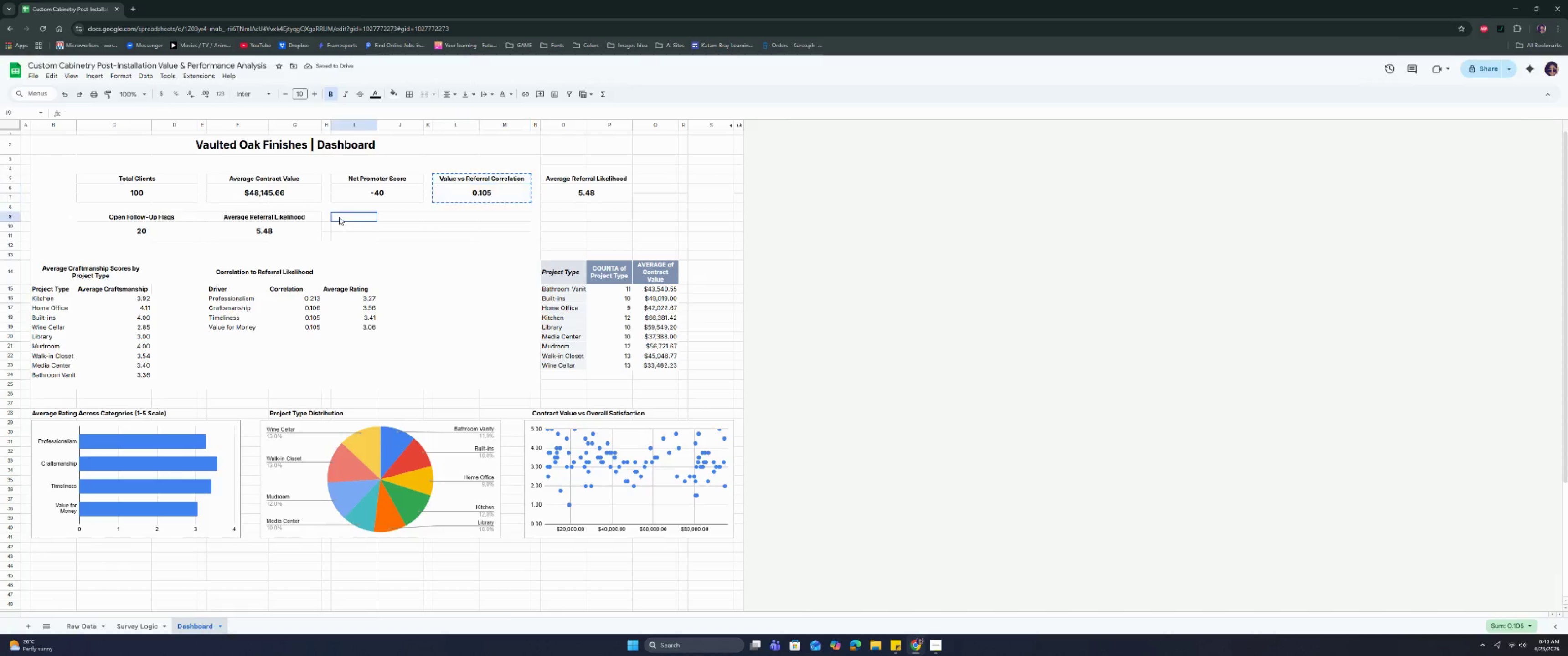 
key(Control+ControlLeft)
 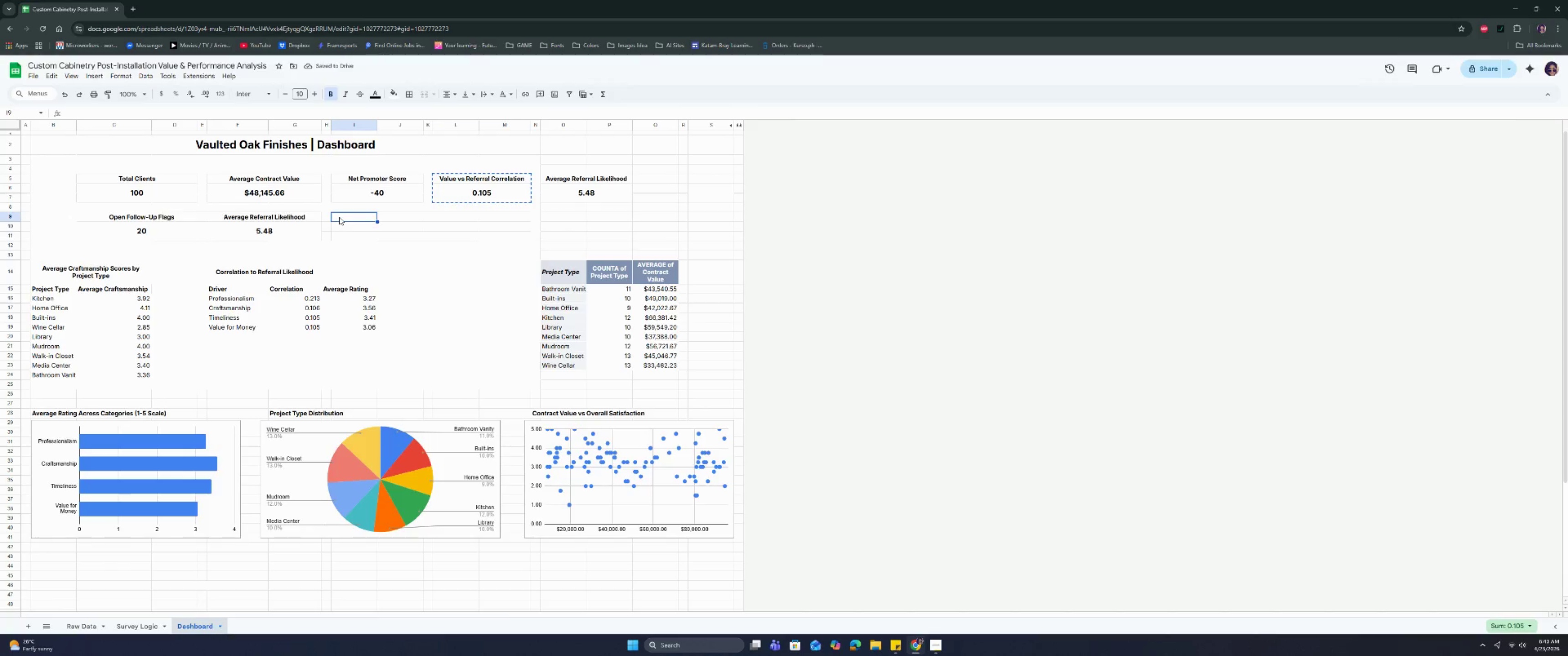 
key(Control+V)
 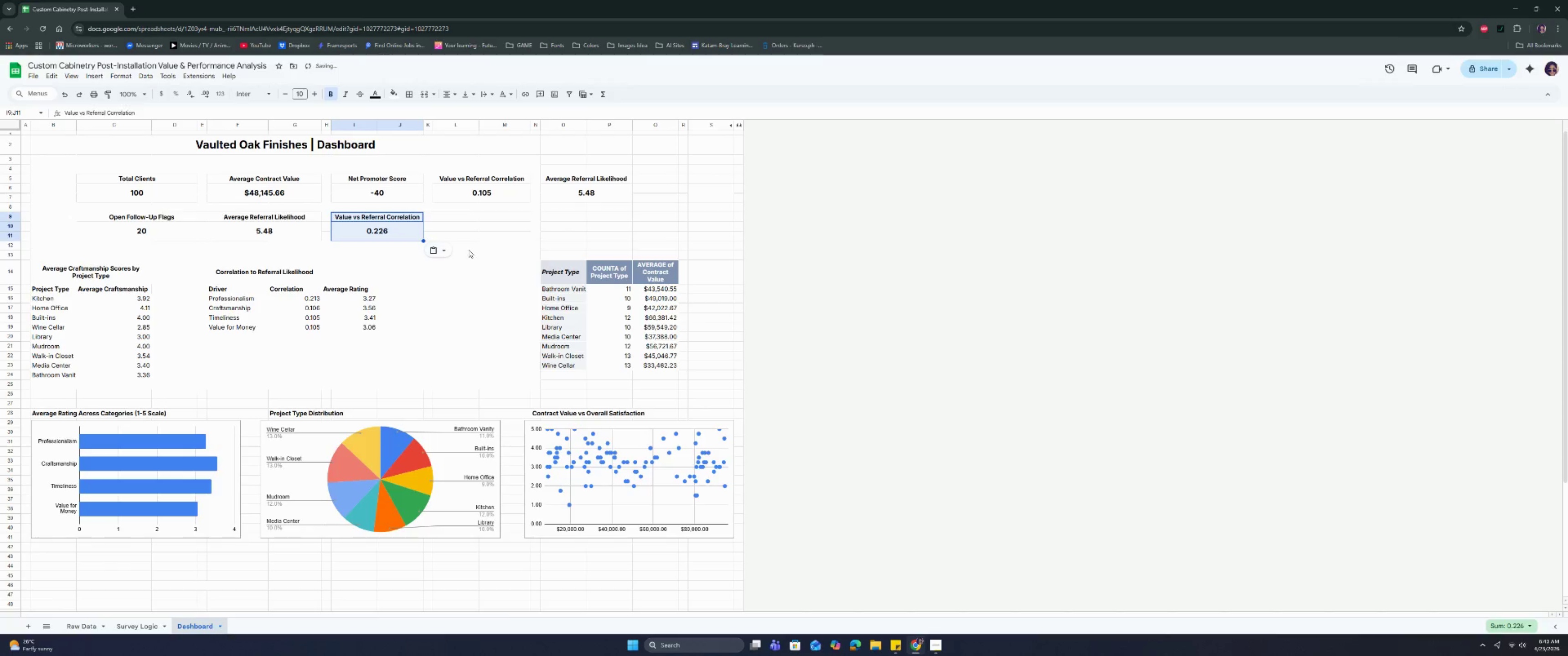 
left_click([508, 256])
 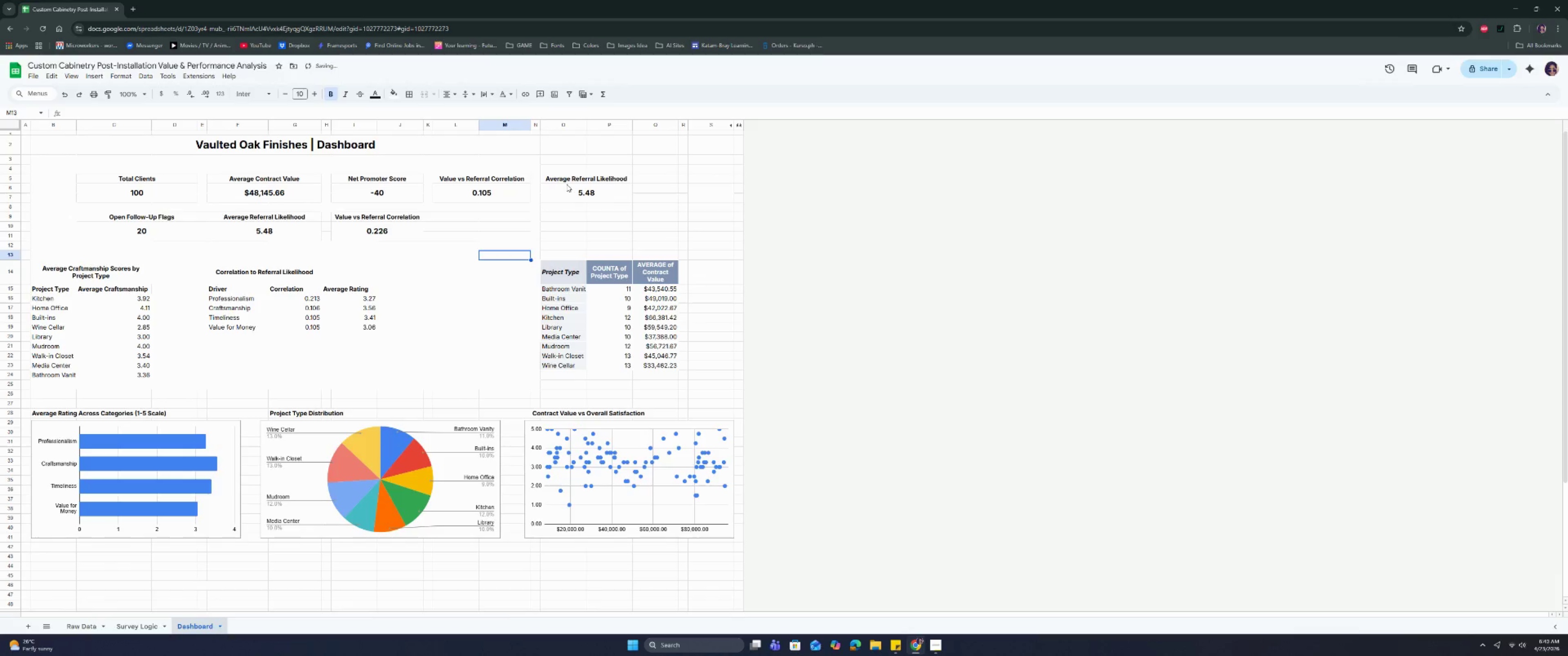 
left_click_drag(start_coordinate=[567, 179], to_coordinate=[567, 194])
 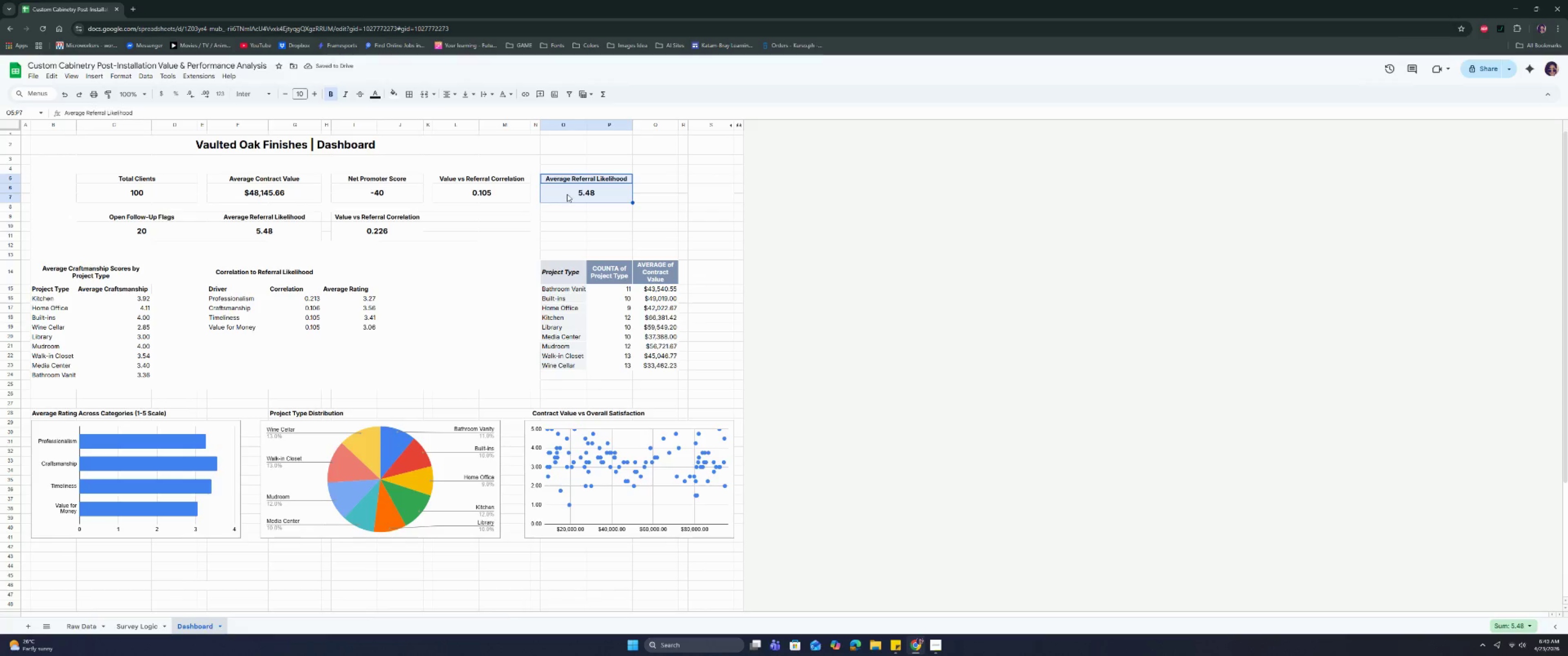 
key(Backspace)
 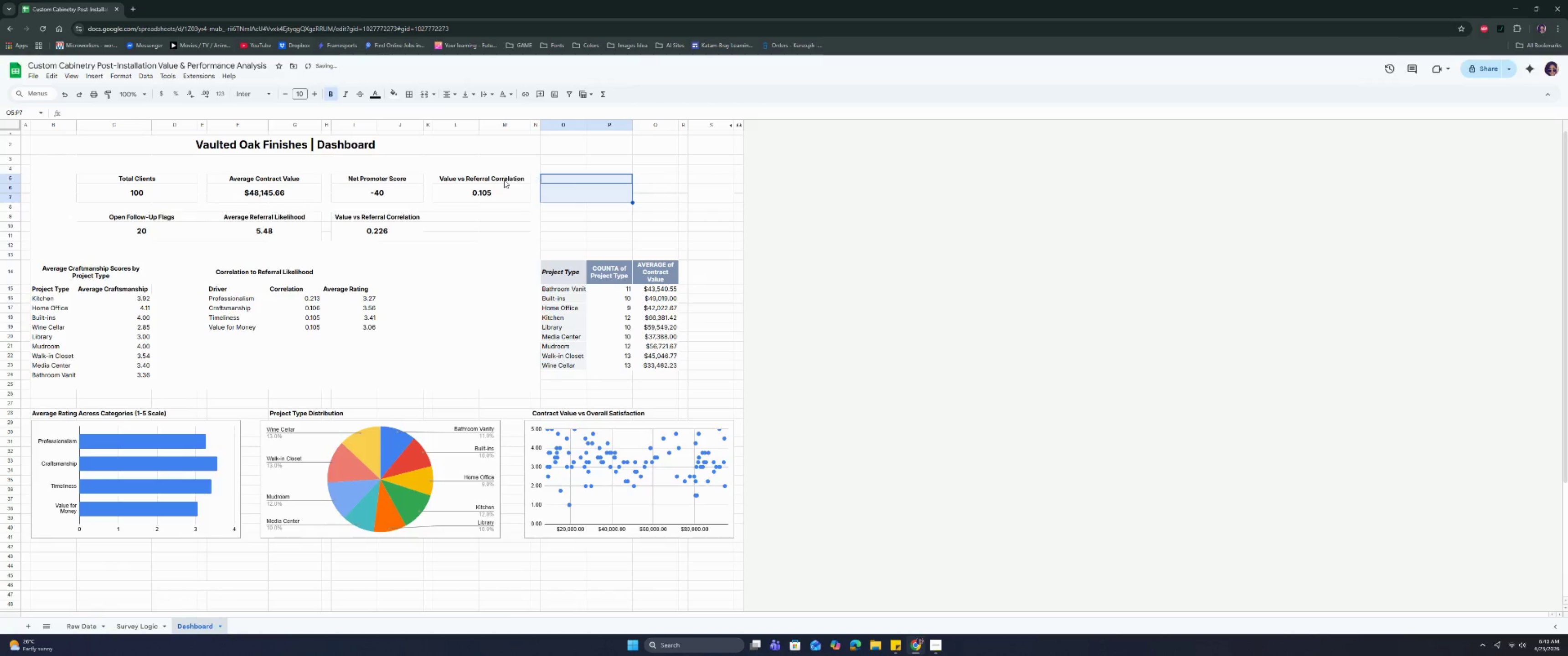 
left_click_drag(start_coordinate=[500, 179], to_coordinate=[500, 195])
 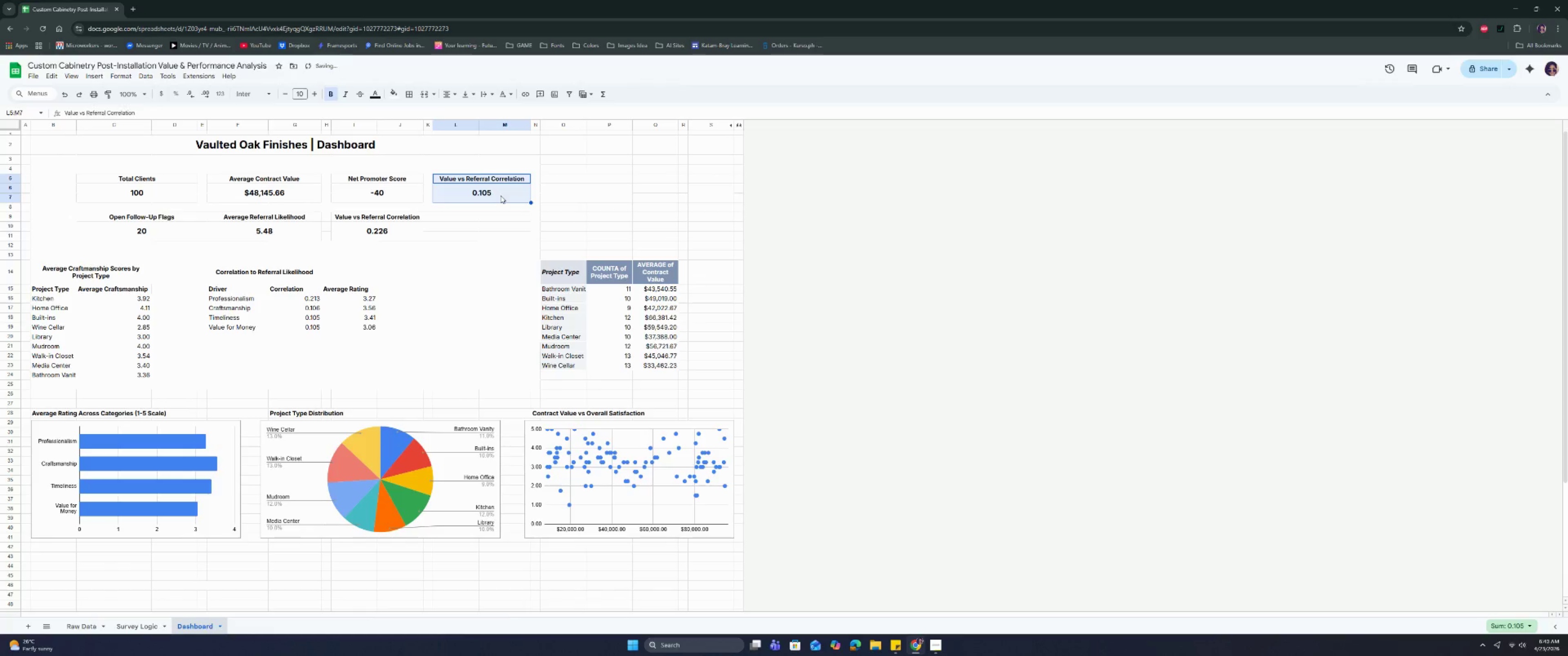 
key(Backspace)
 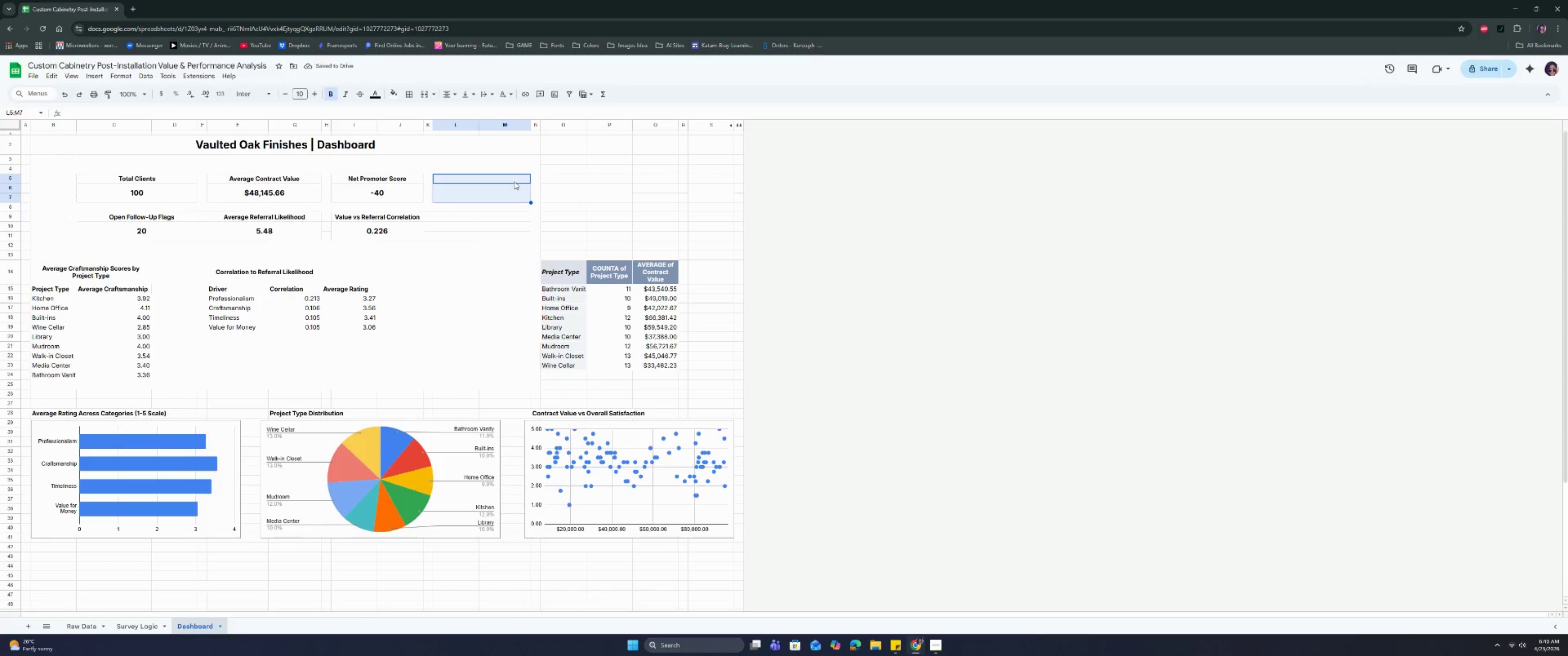 
left_click([410, 90])
 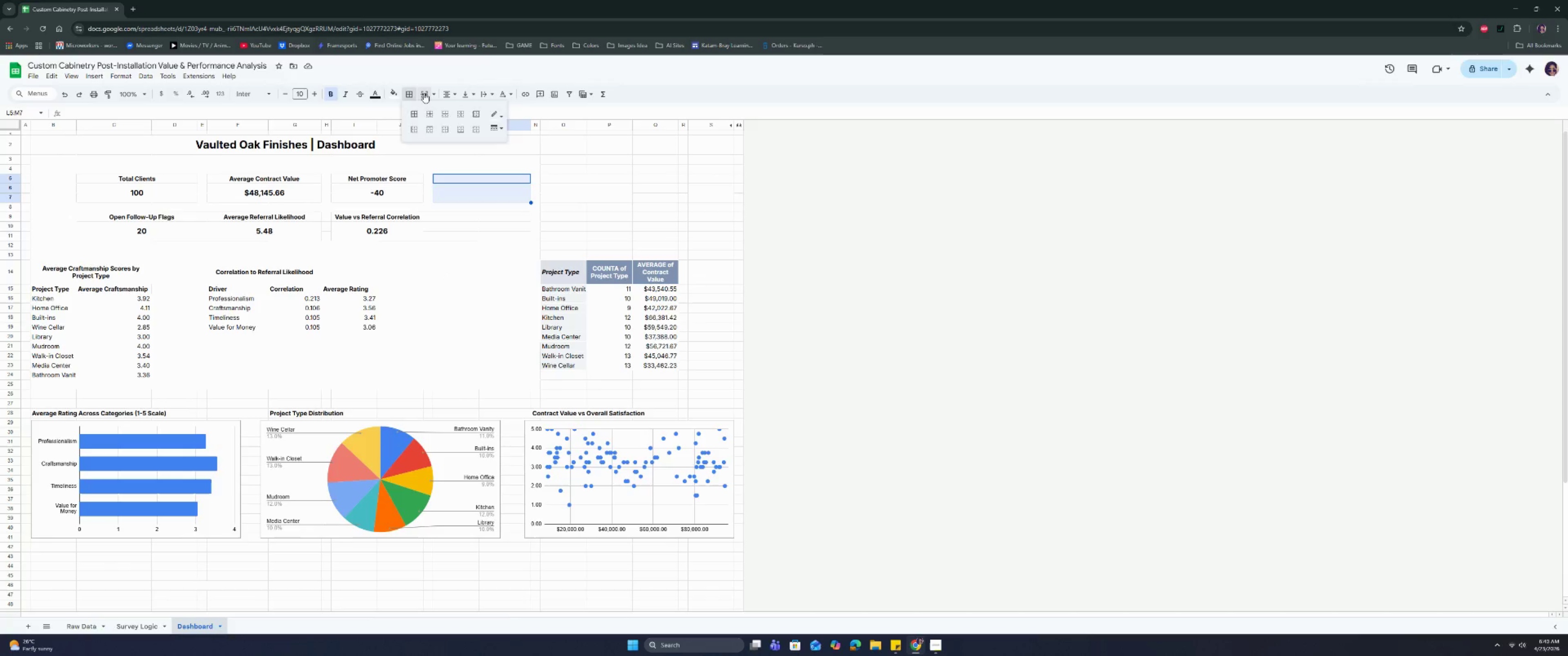 
double_click([424, 93])
 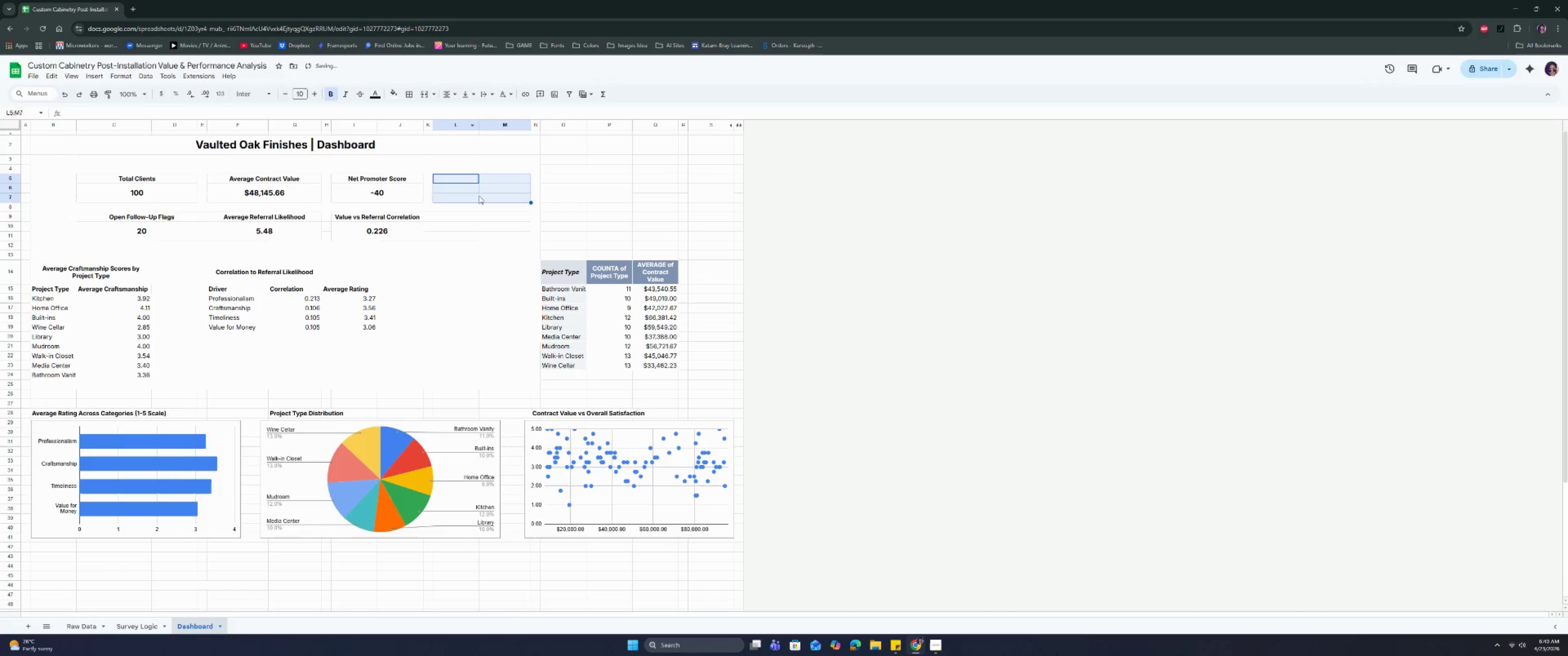 
left_click([482, 215])
 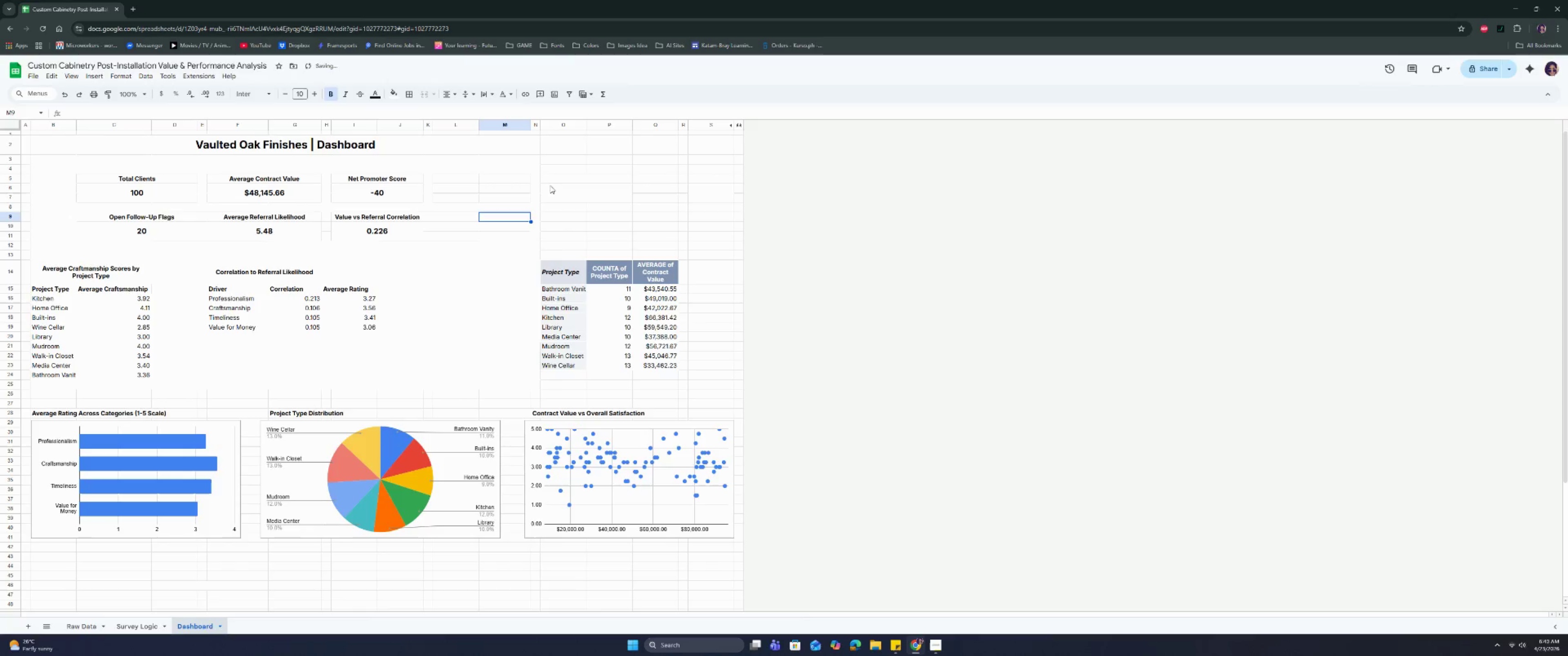 
left_click_drag(start_coordinate=[552, 265], to_coordinate=[645, 365])
 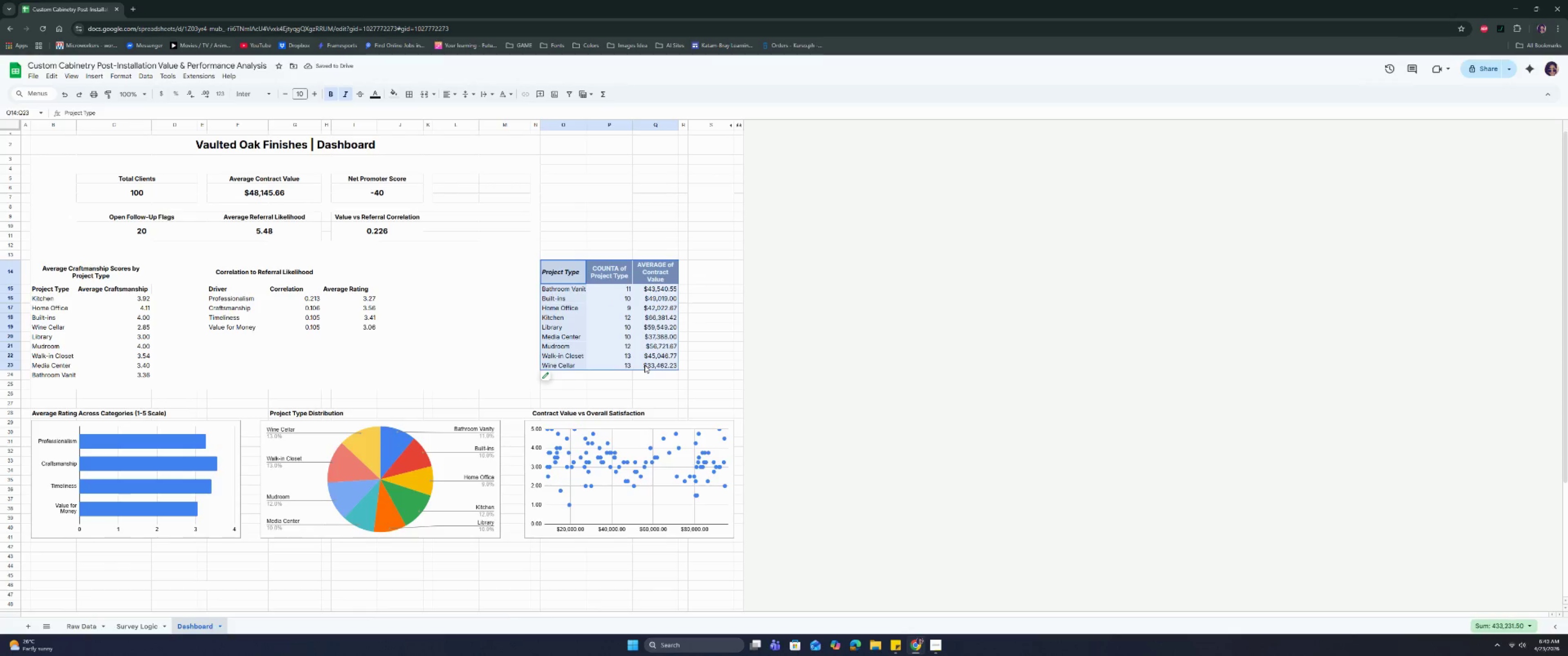 
key(Control+C)
 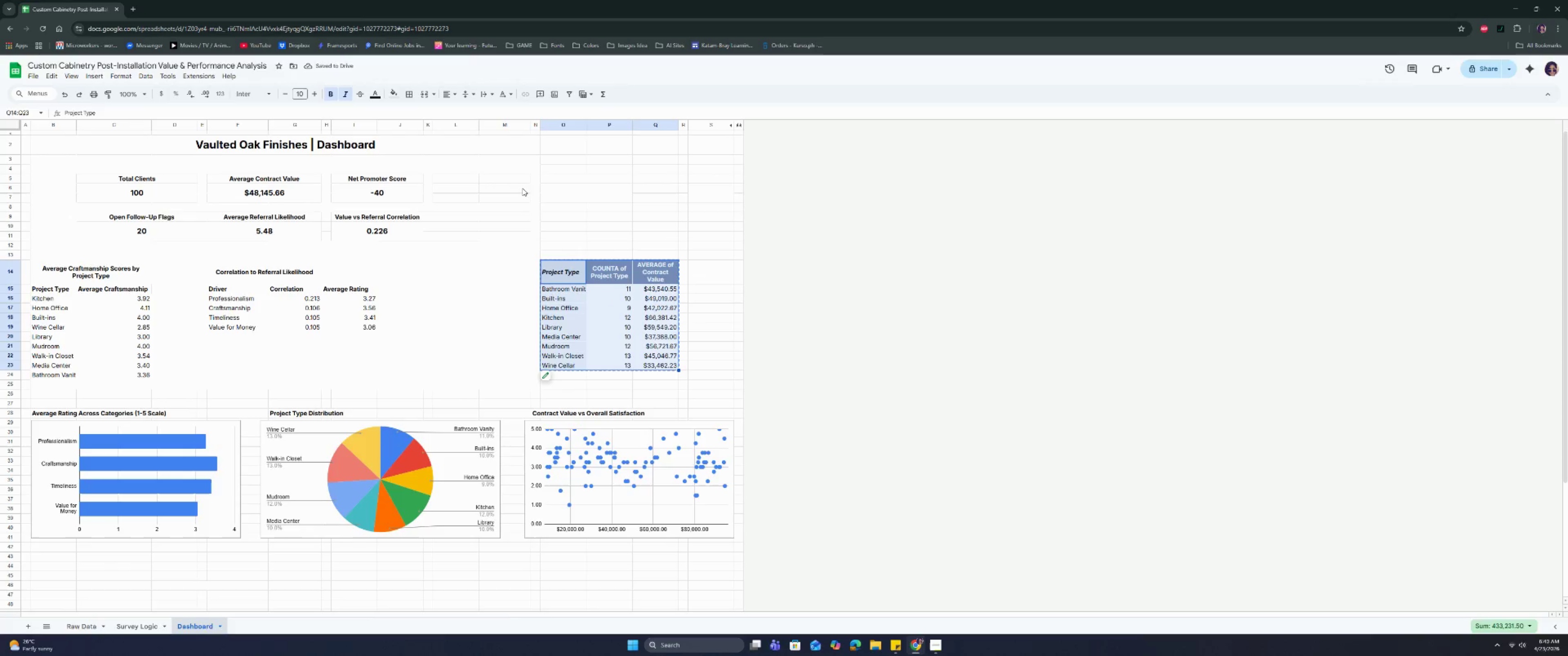 
key(Control+C)
 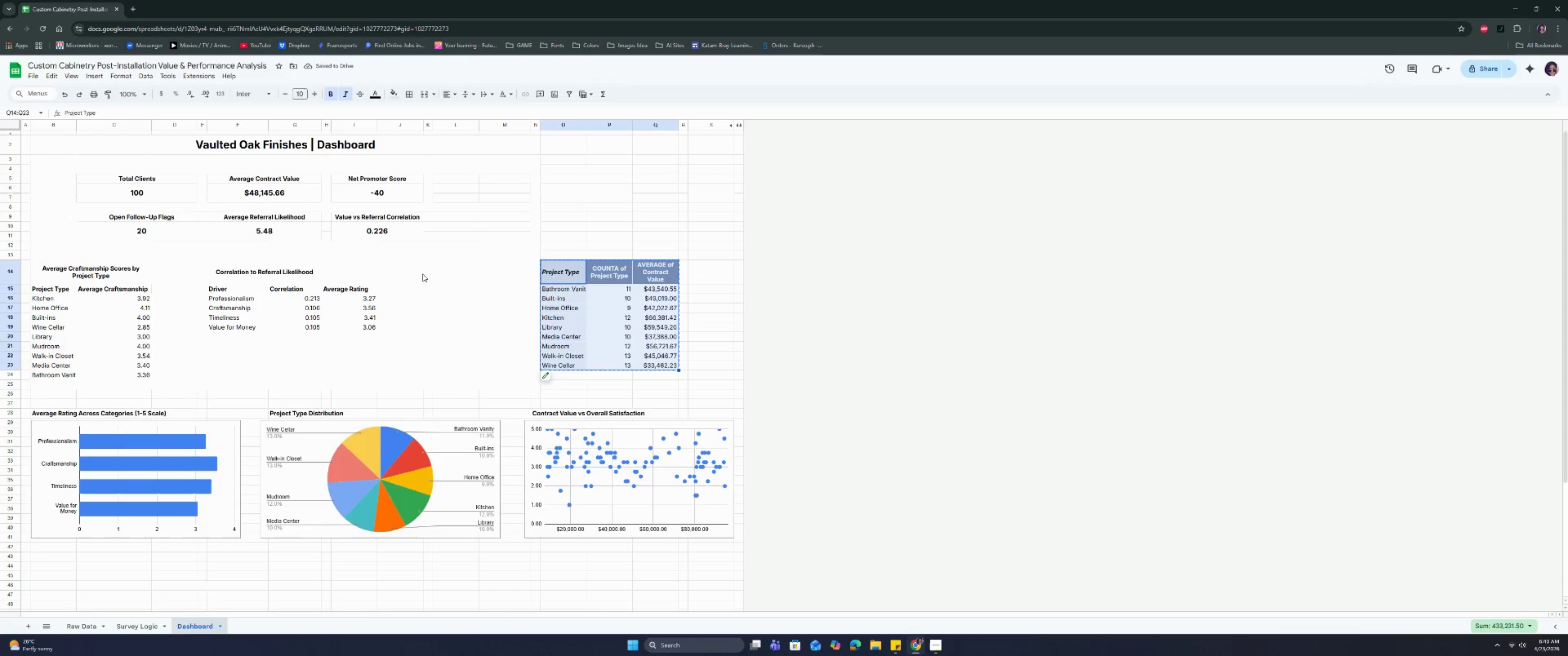 
left_click([418, 277])
 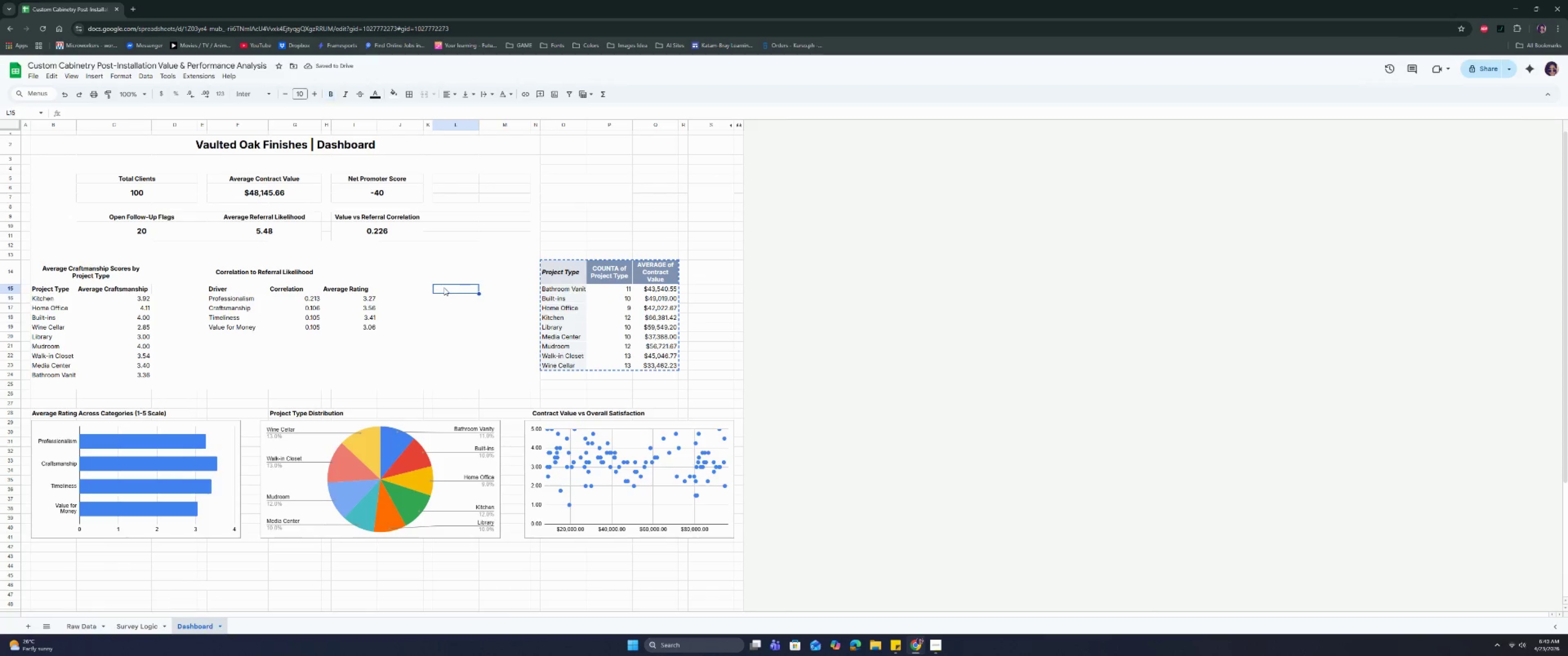 
double_click([442, 278])
 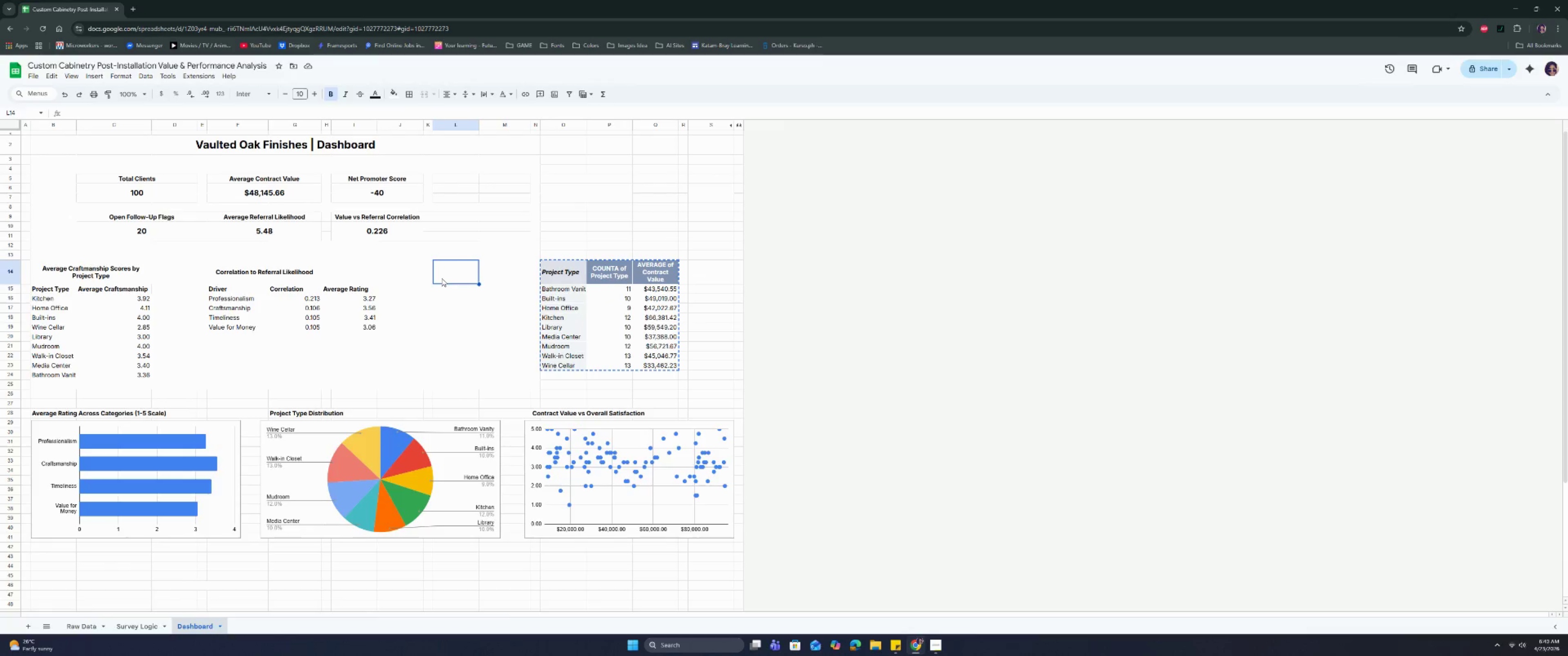 
key(Control+V)
 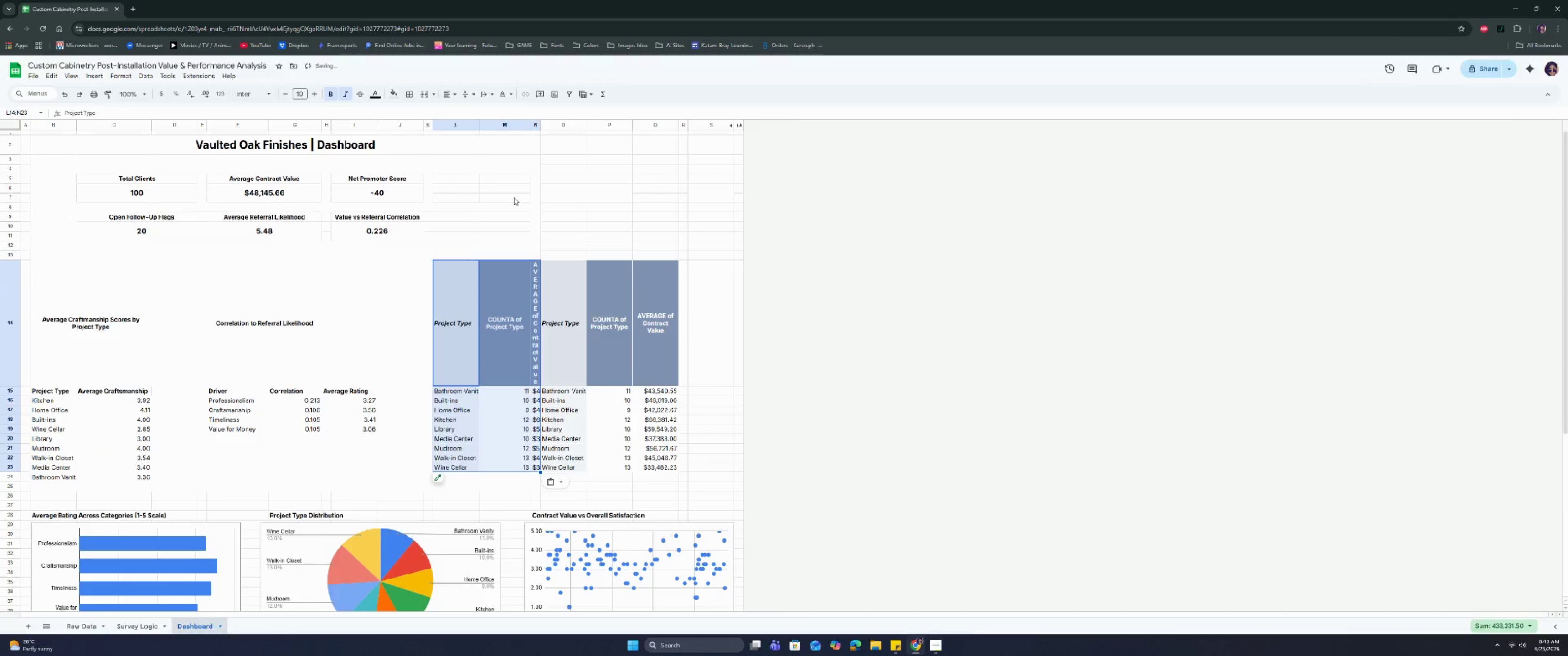 
key(Control+Z)
 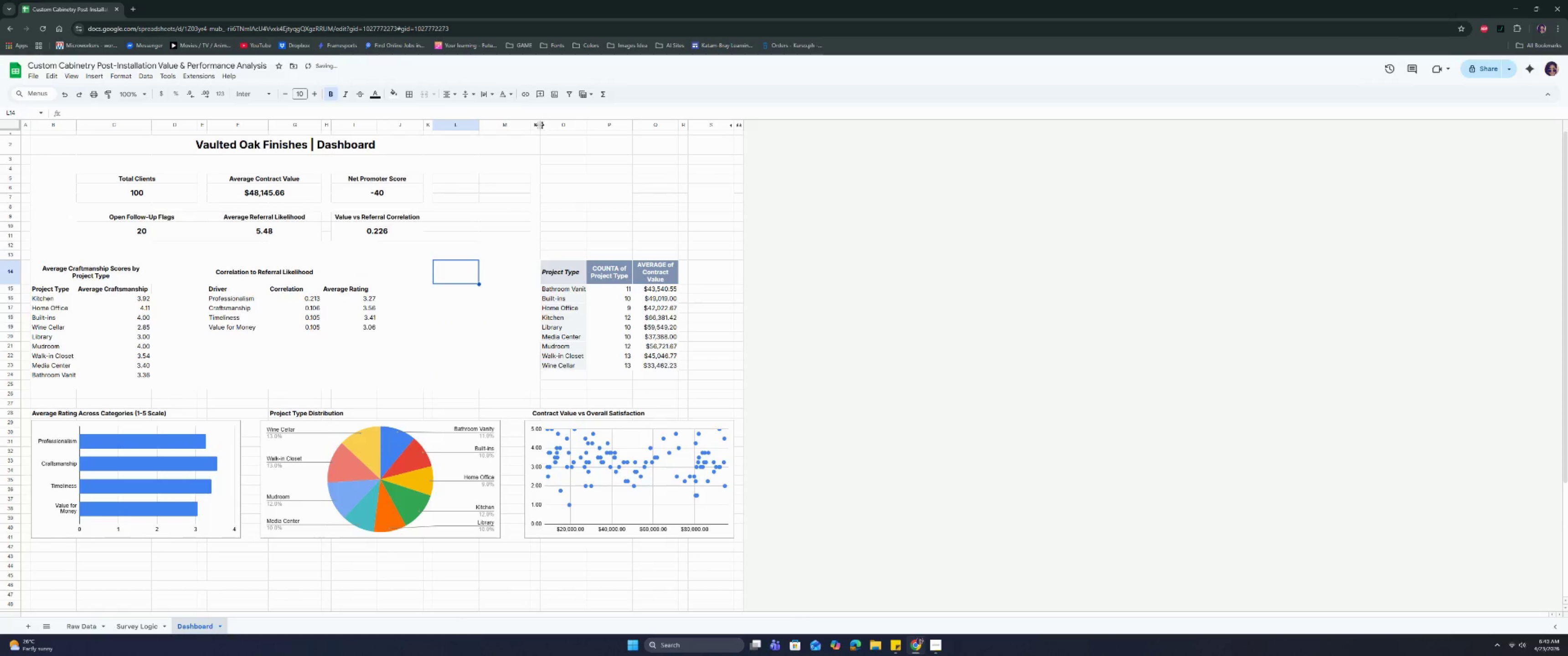 
left_click([535, 124])
 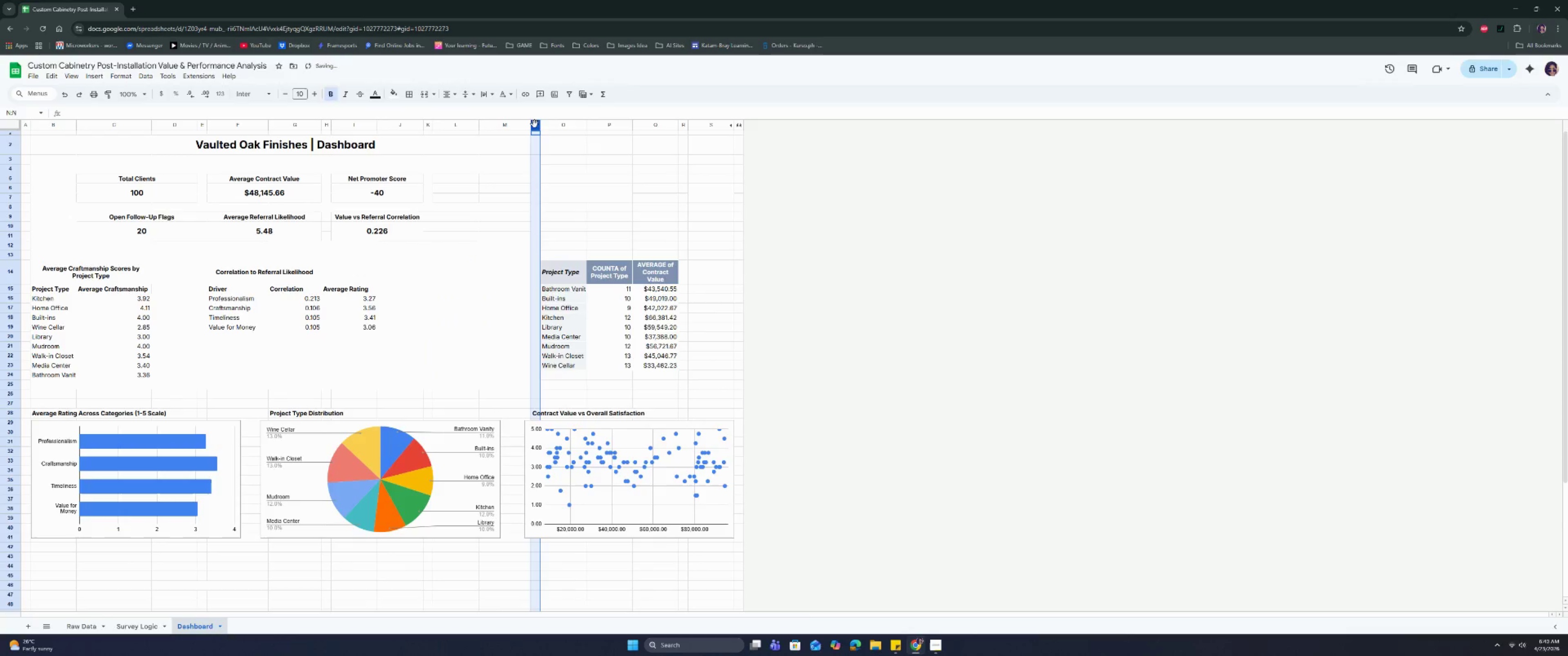 
right_click([535, 124])
 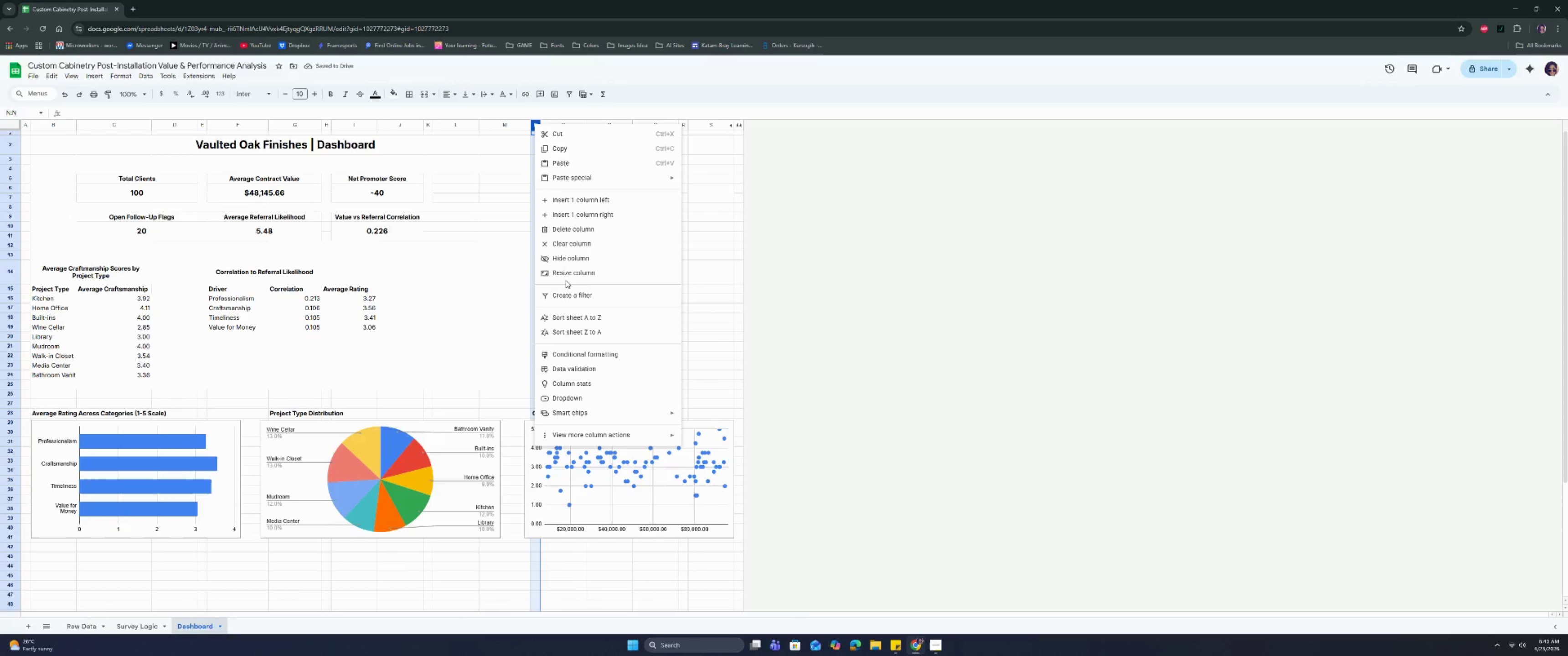 
left_click([566, 273])
 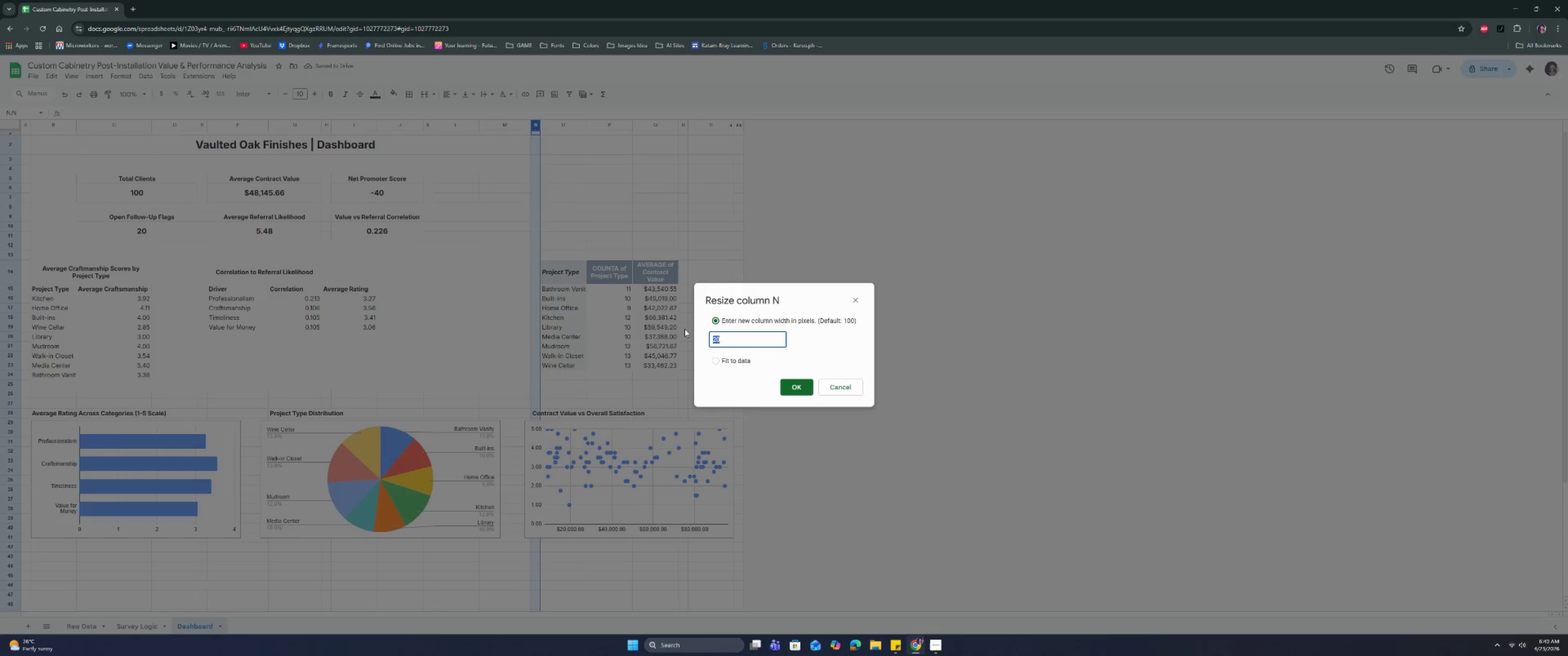 
type(100)
 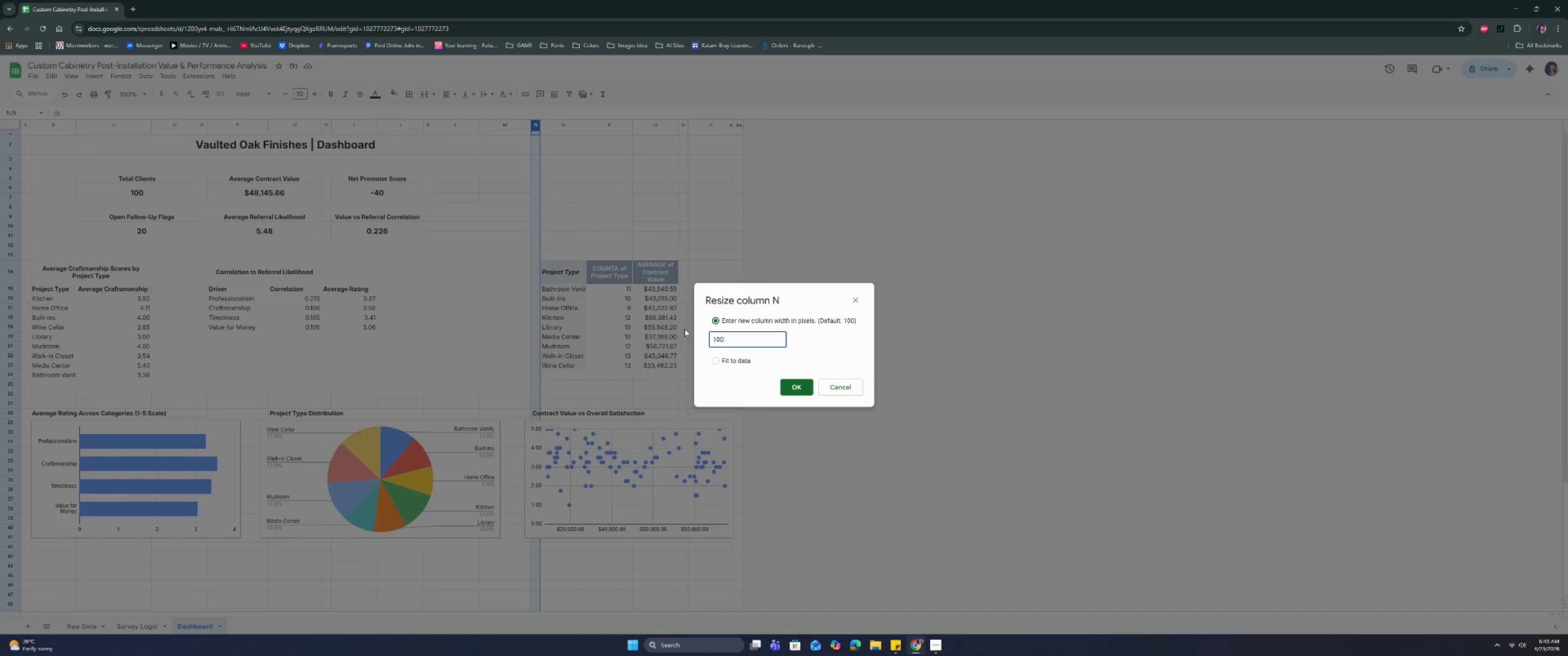 
key(Enter)
 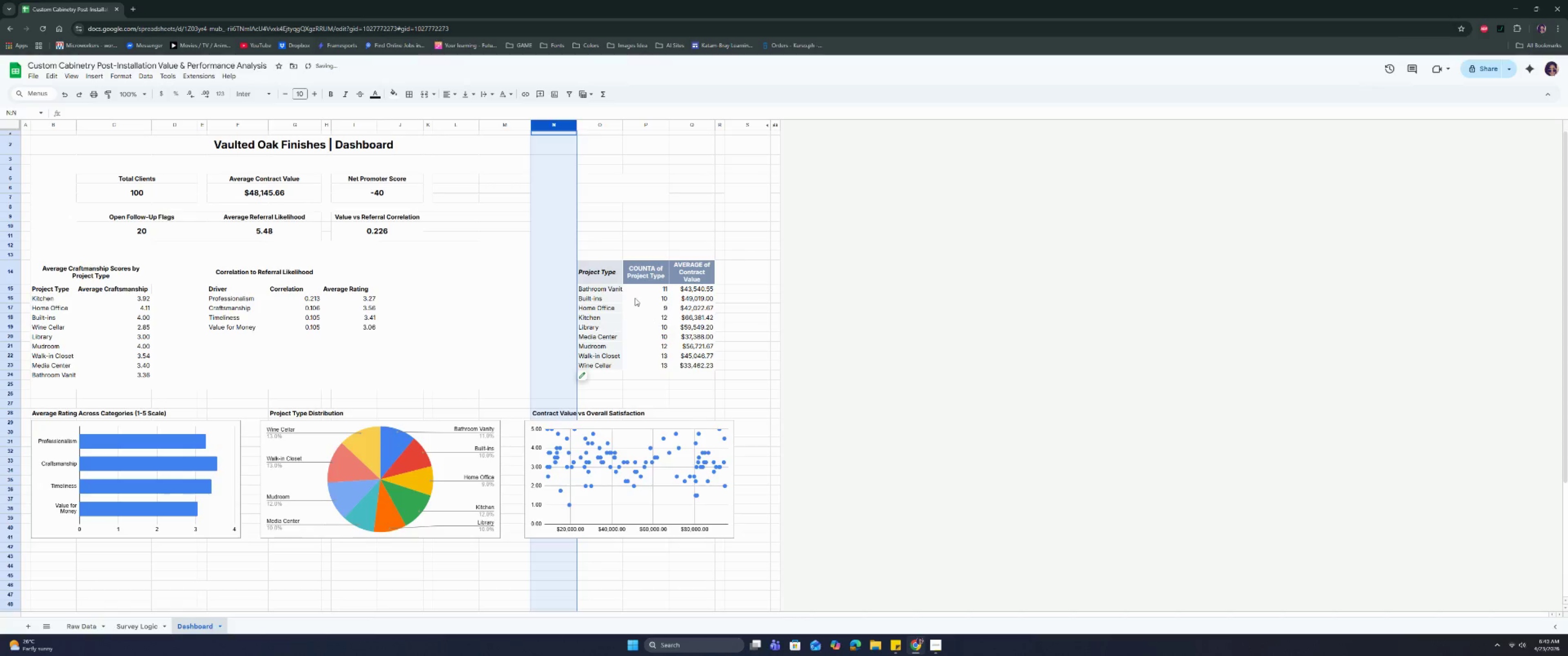 
left_click_drag(start_coordinate=[592, 268], to_coordinate=[685, 362])
 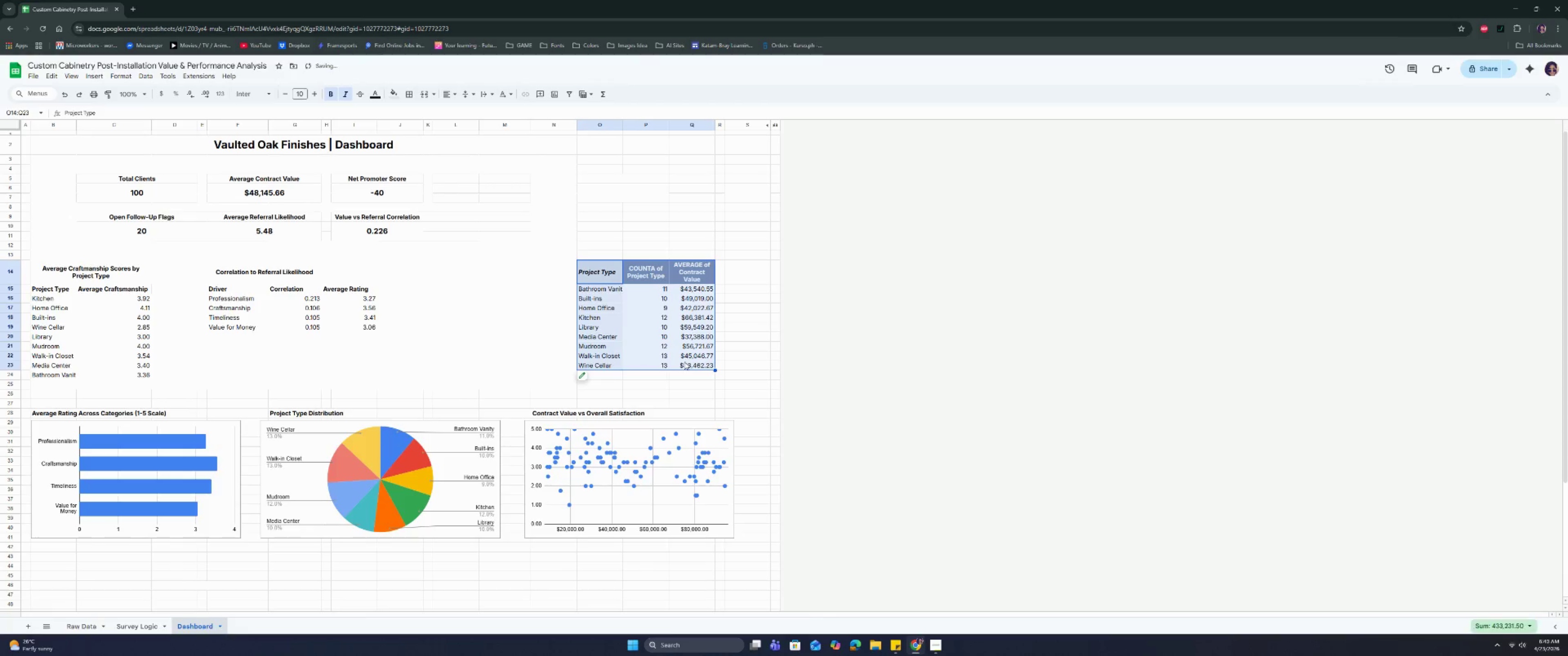 
key(Control+C)
 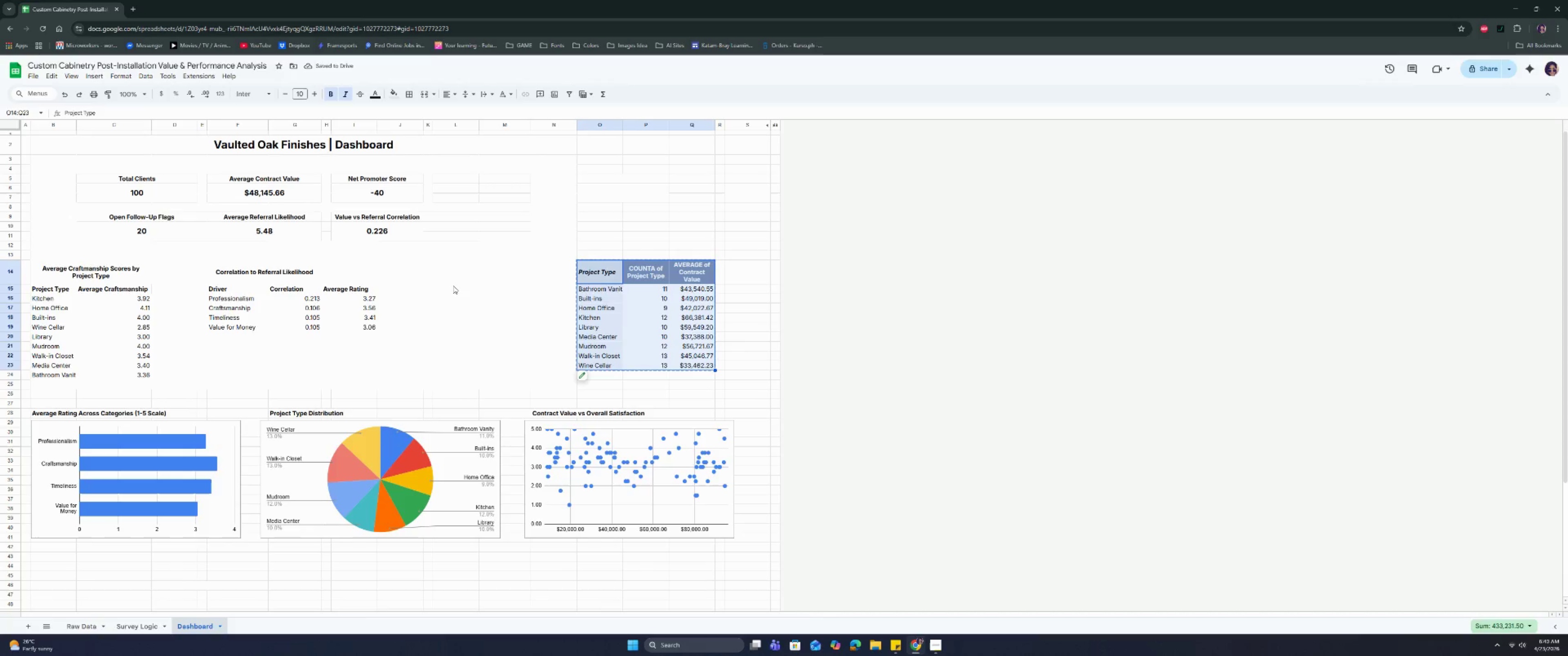 
key(Control+C)
 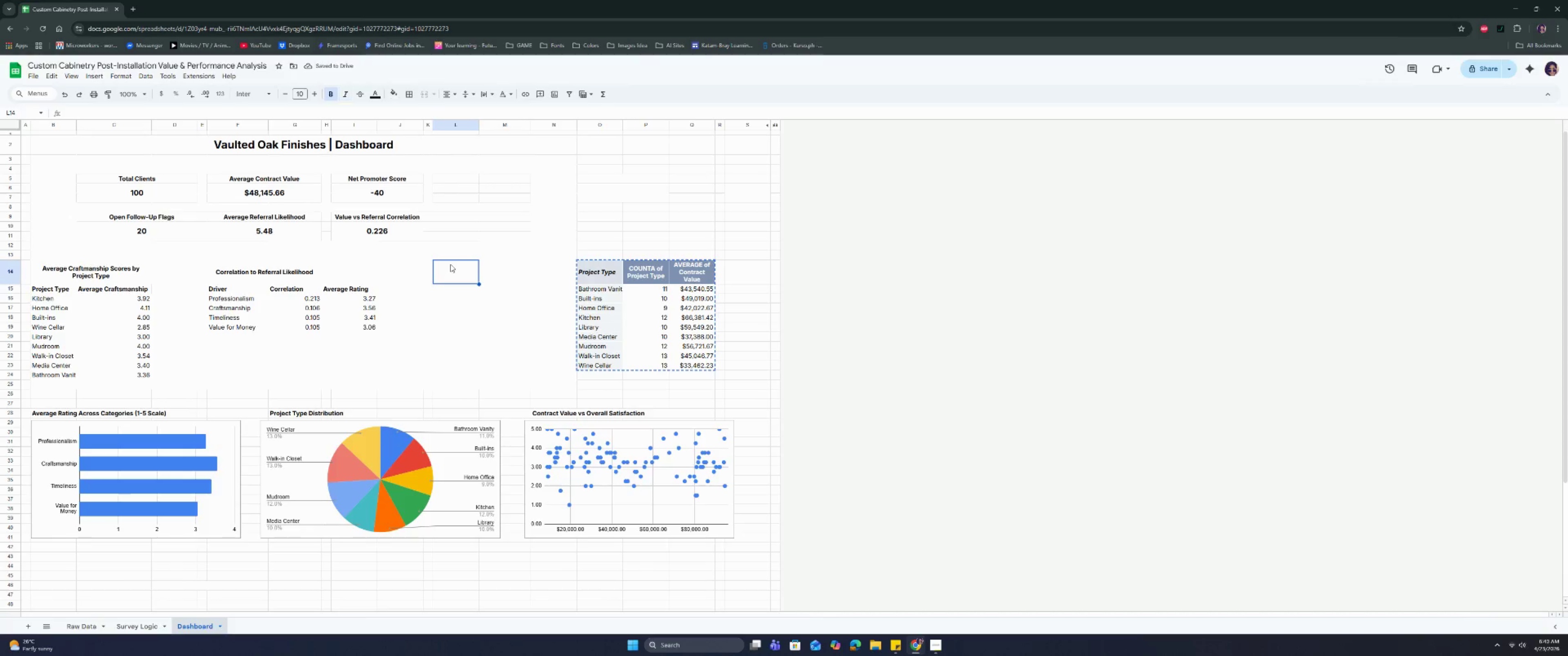 
key(Control+V)
 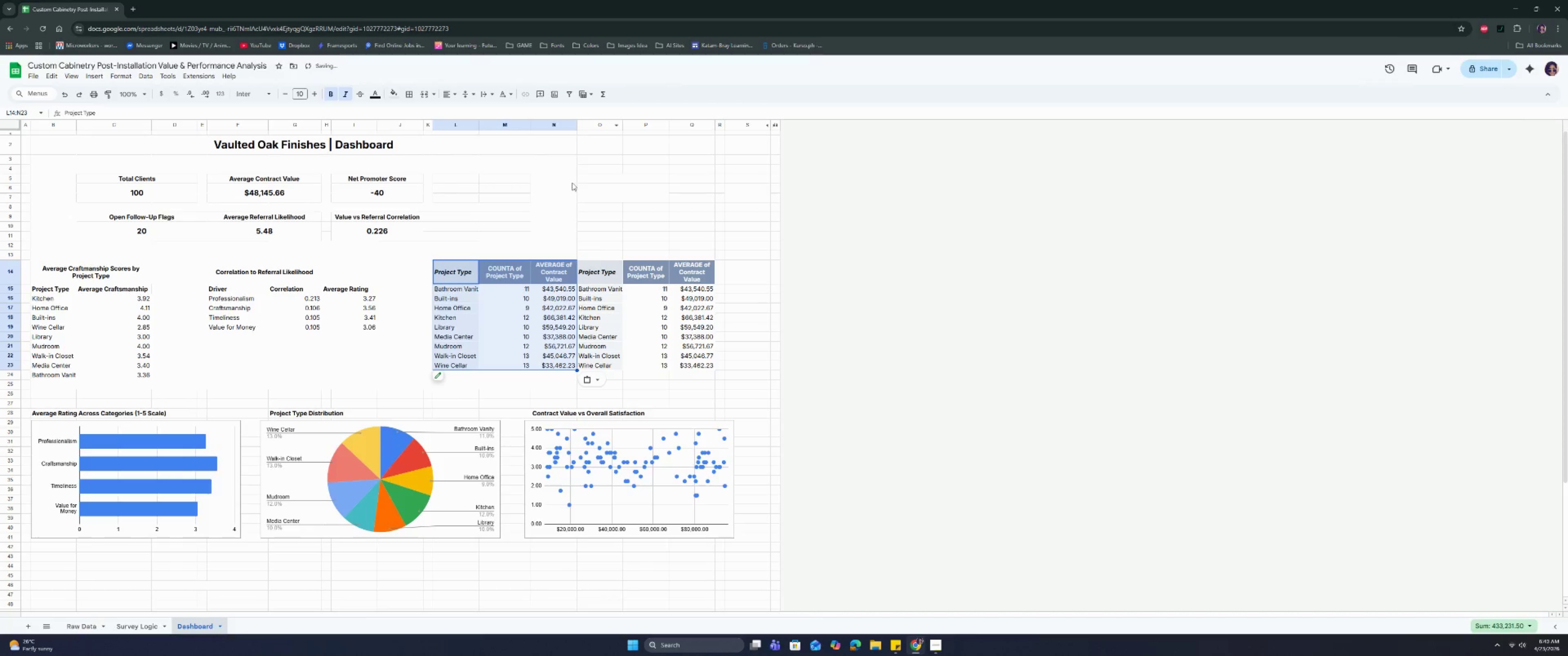 
left_click_drag(start_coordinate=[598, 124], to_coordinate=[691, 131])
 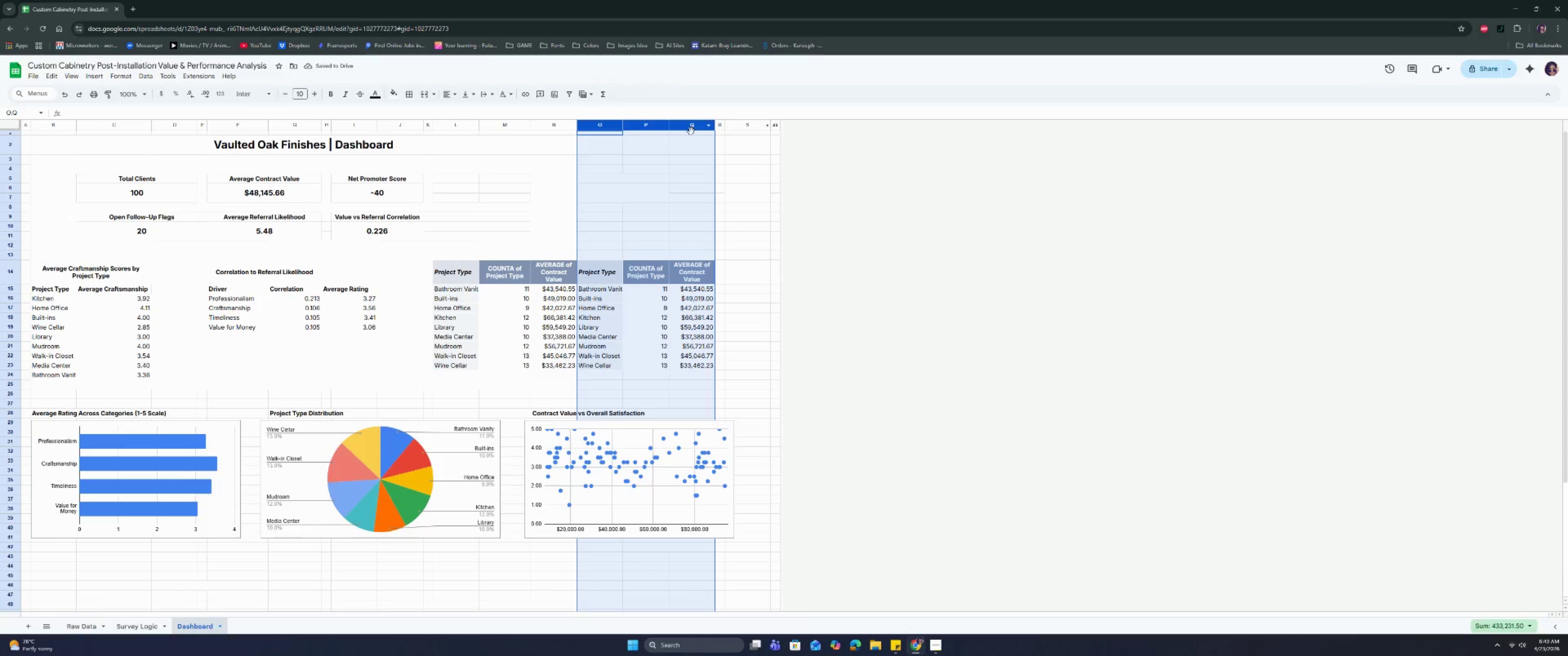 
right_click([691, 131])
 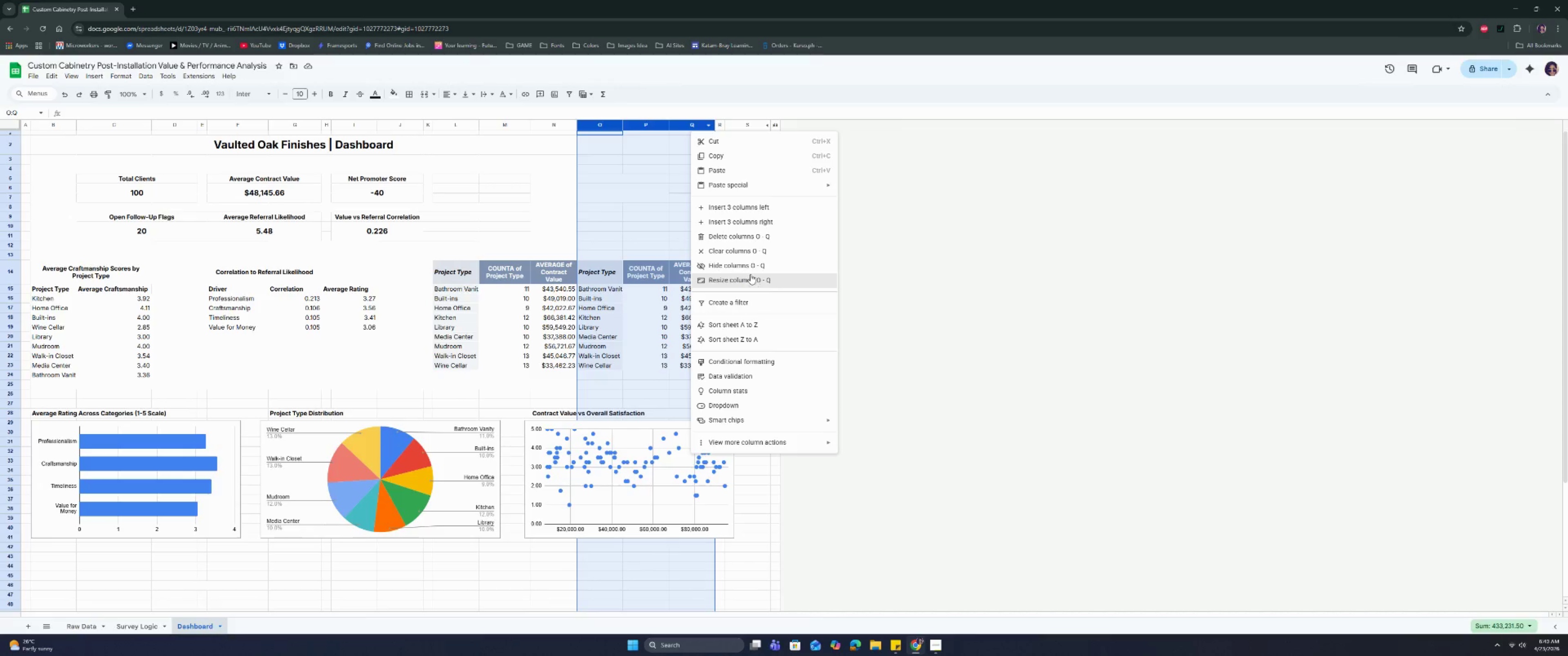 
left_click([747, 238])
 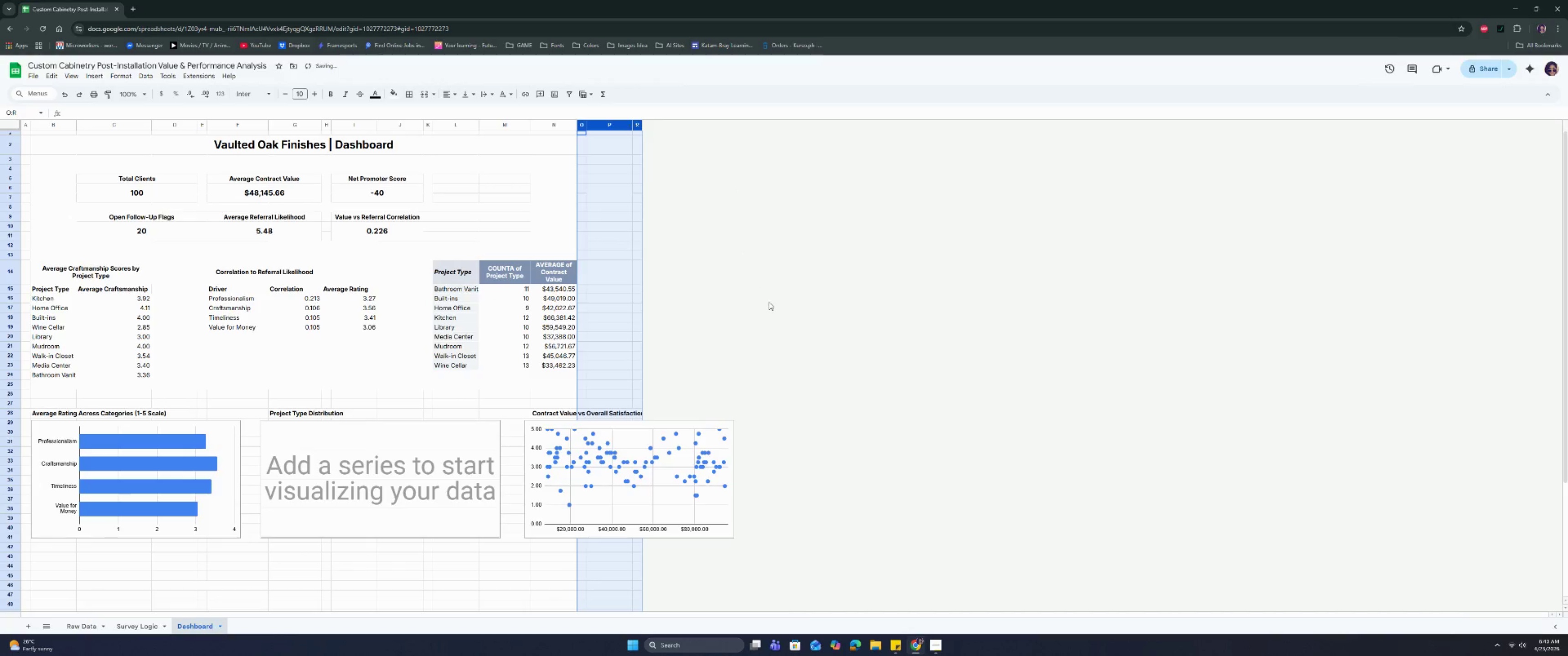 
left_click([777, 312])
 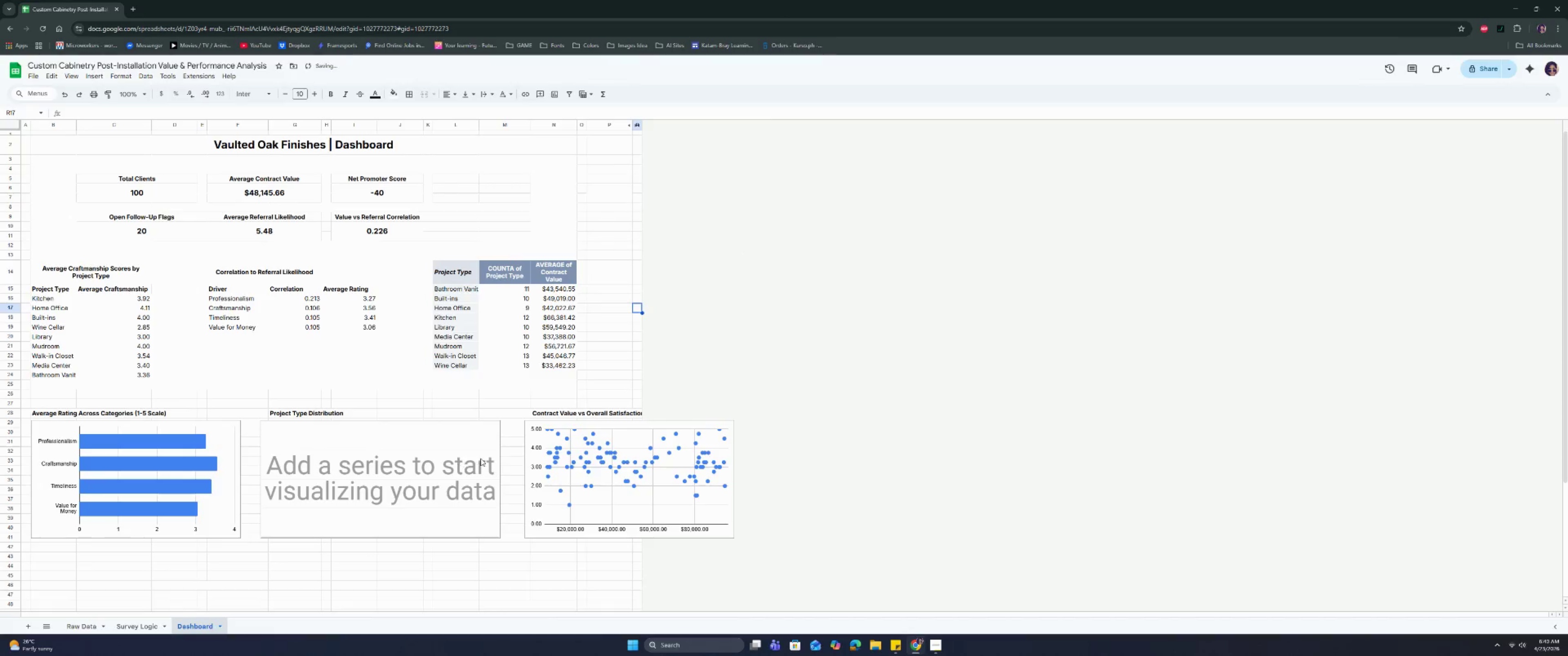 
double_click([495, 426])
 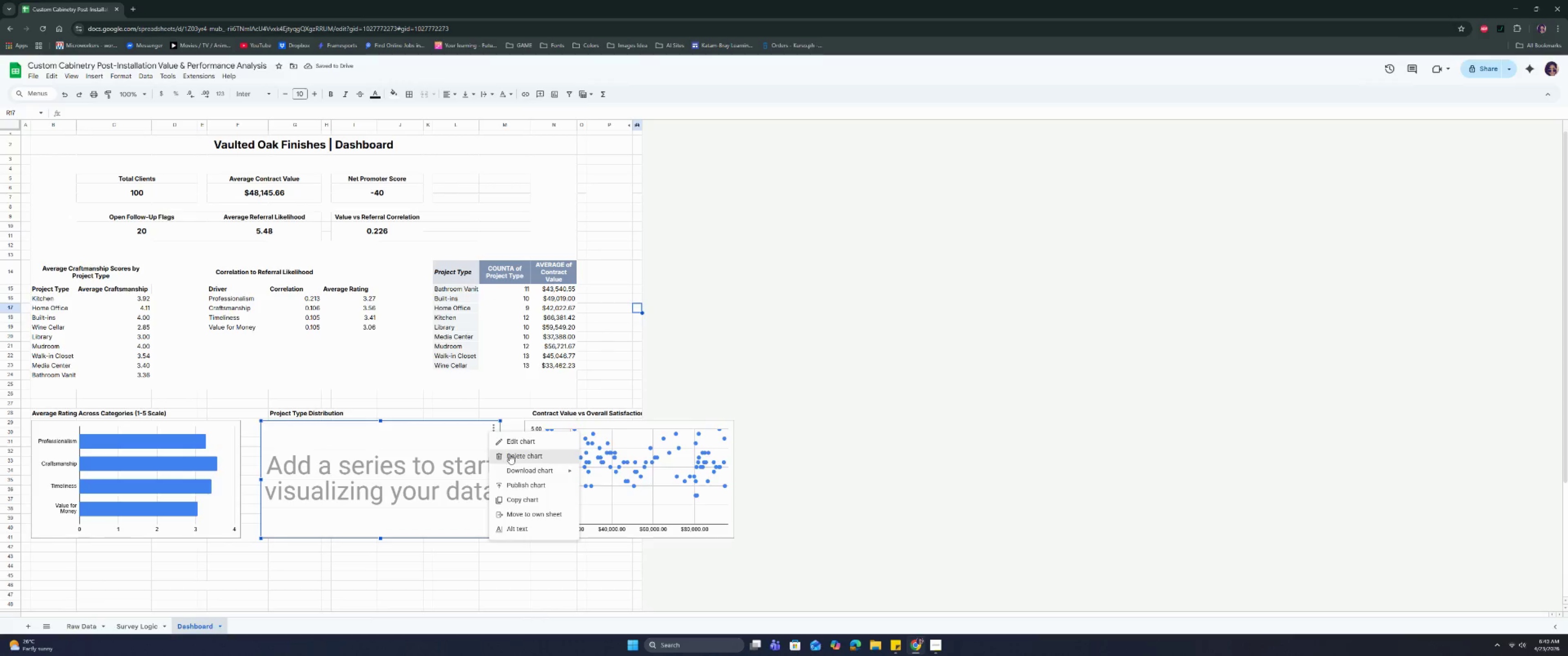 
left_click([513, 444])
 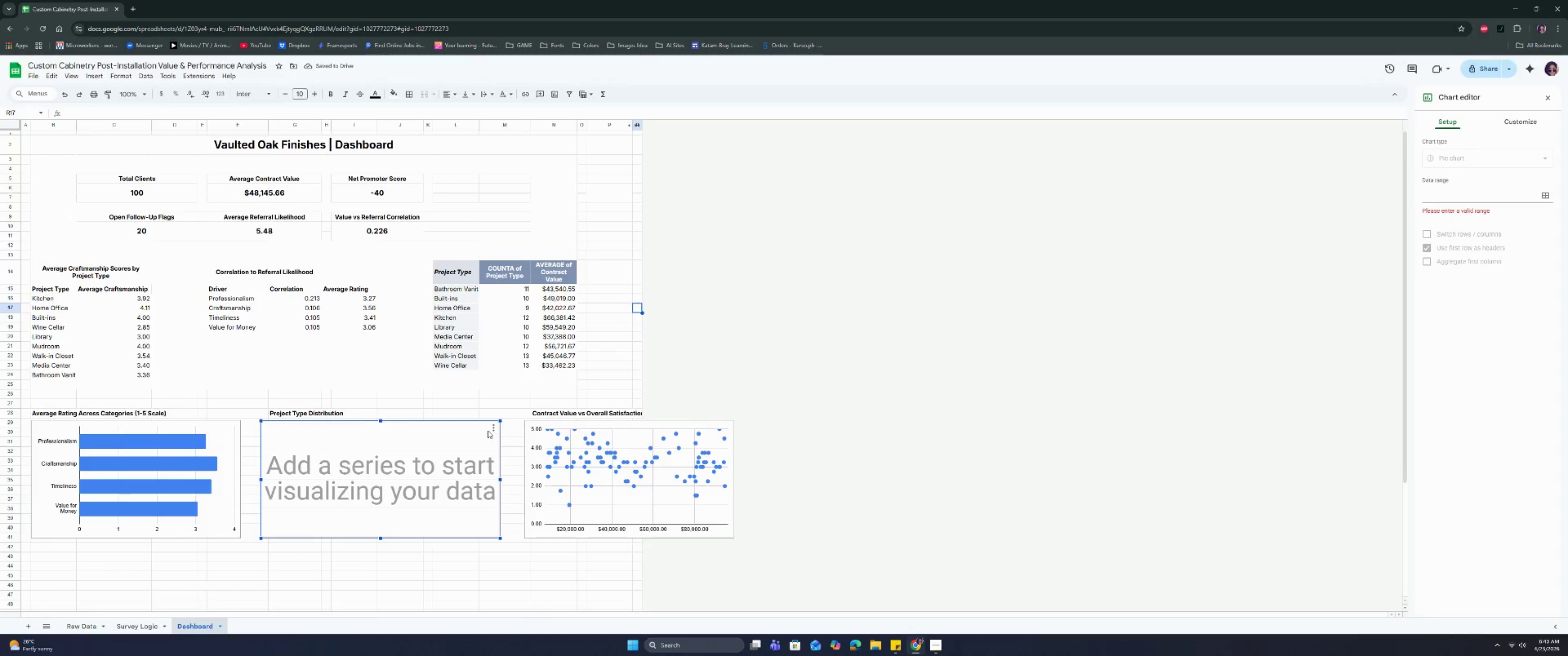 
double_click([493, 428])
 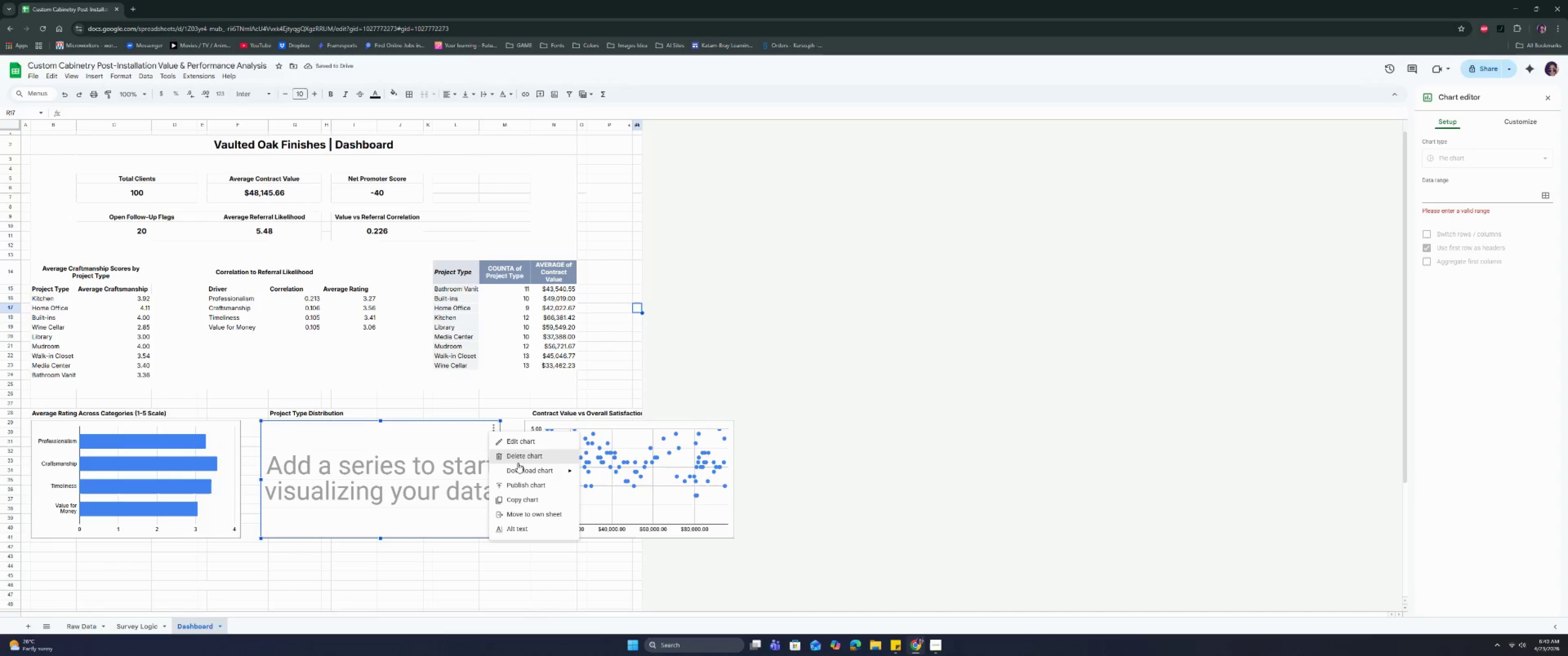 
left_click([520, 458])
 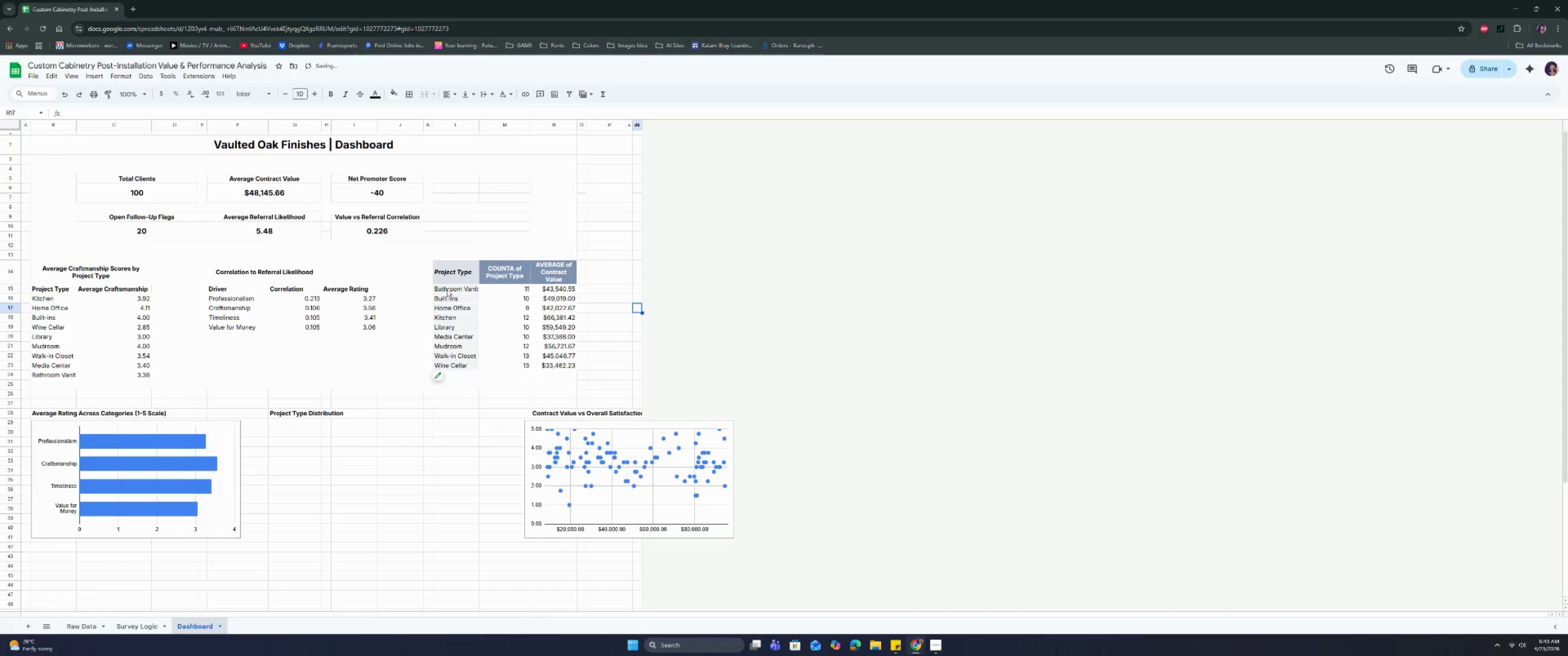 
left_click([469, 286])
 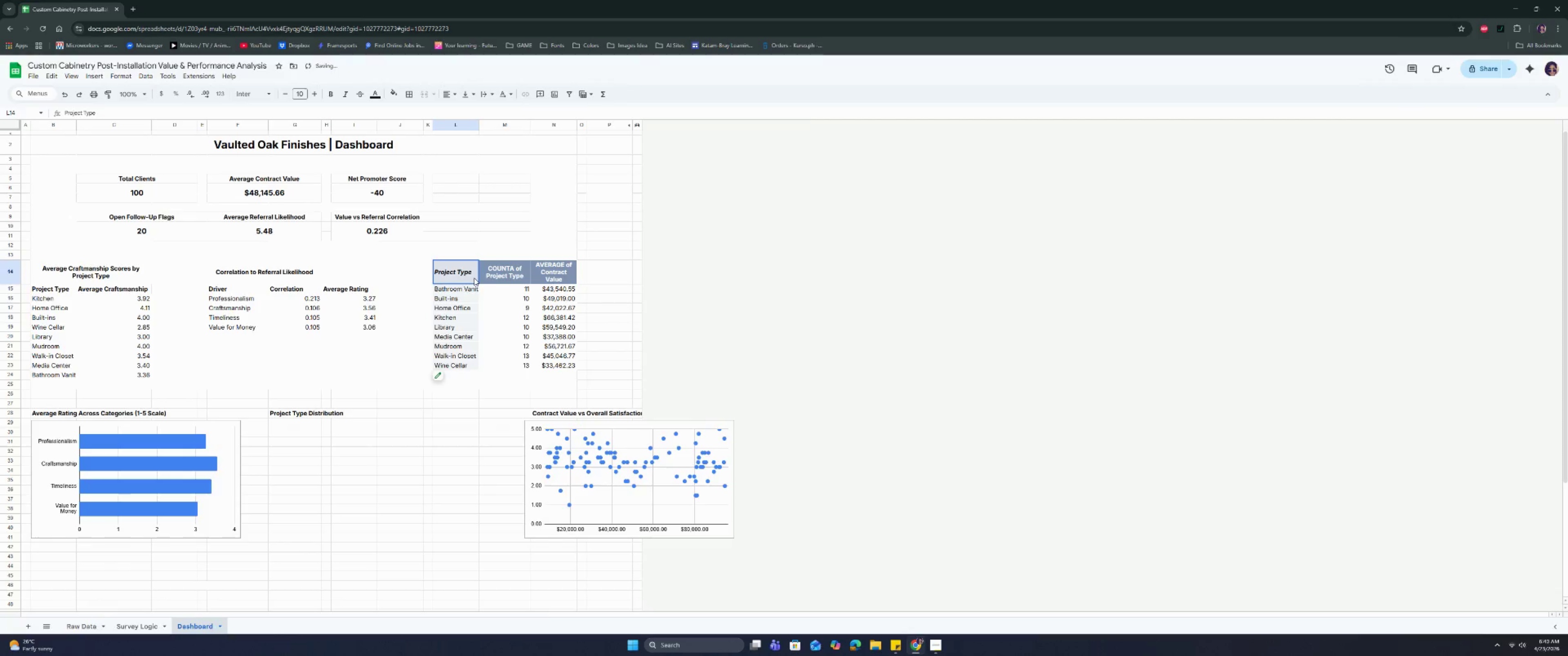 
double_click([359, 292])
 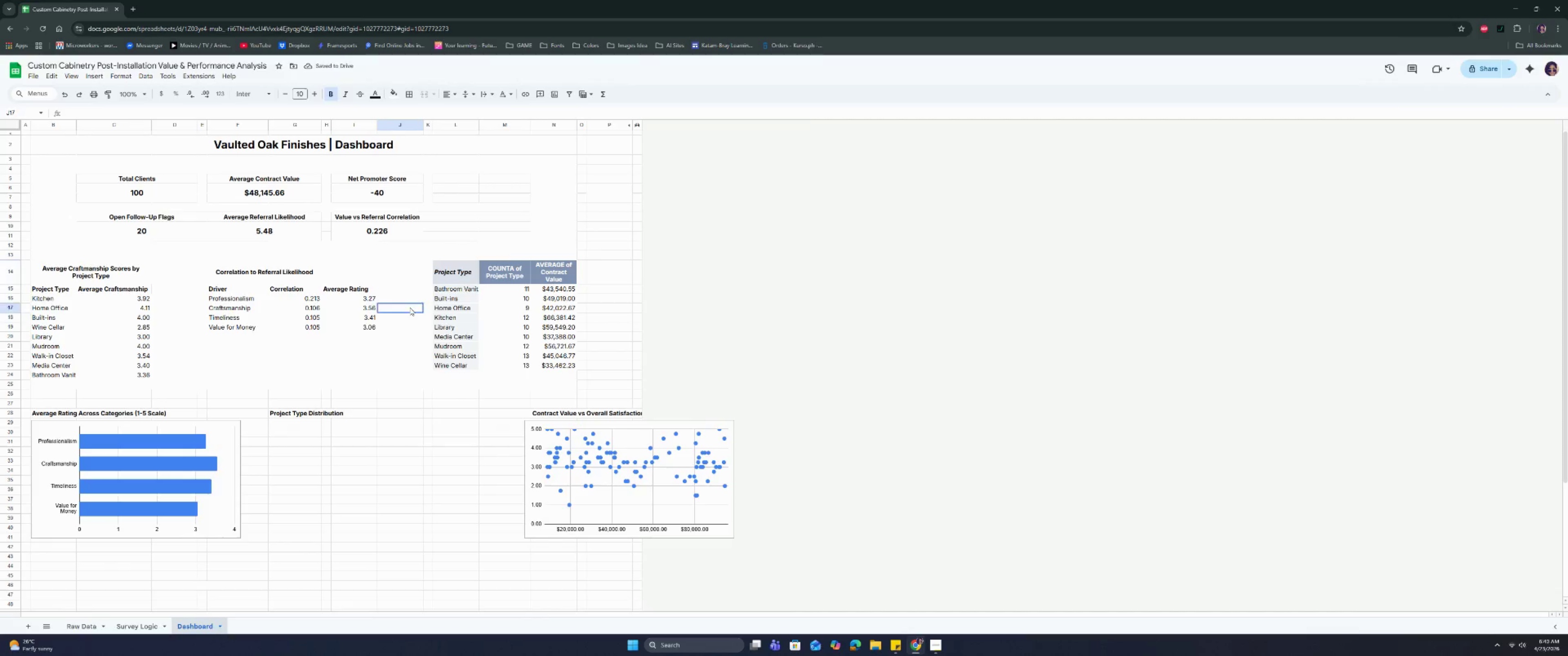 
double_click([396, 273])
 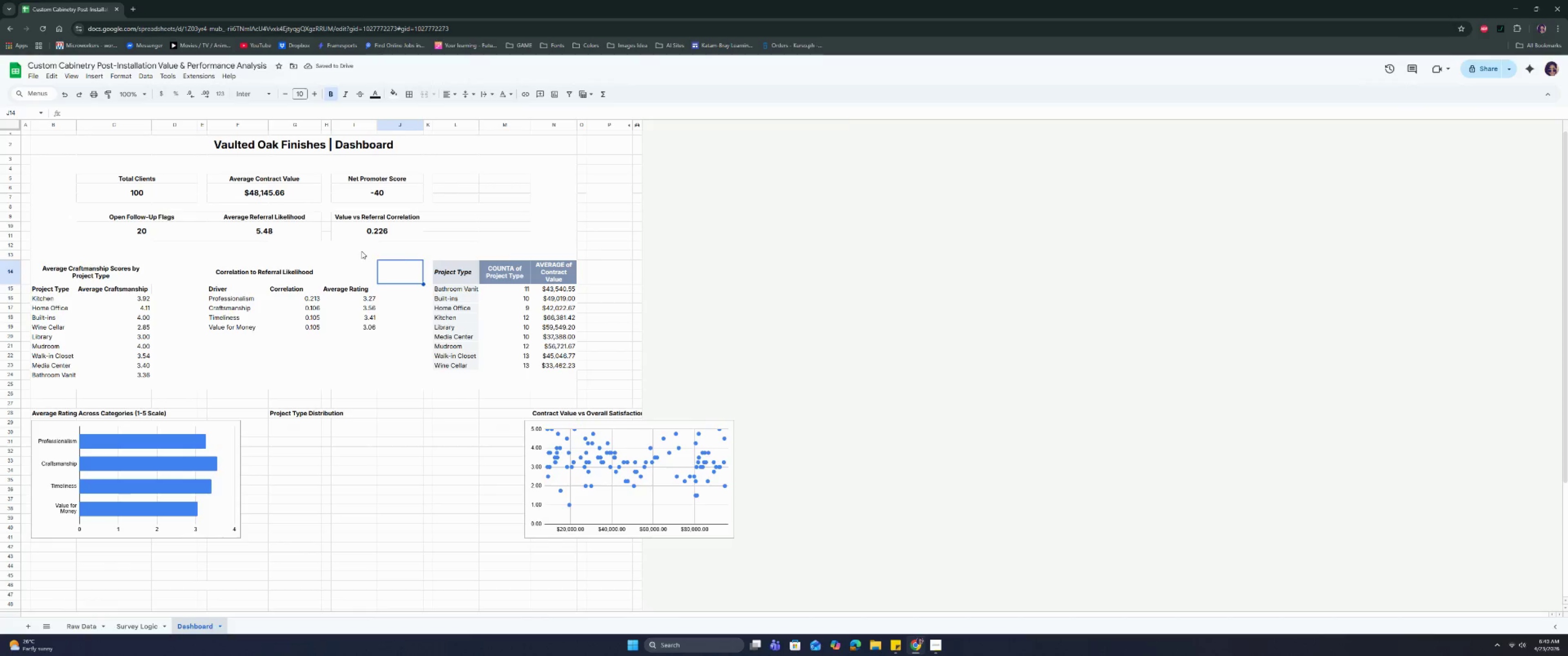 
left_click([386, 190])
 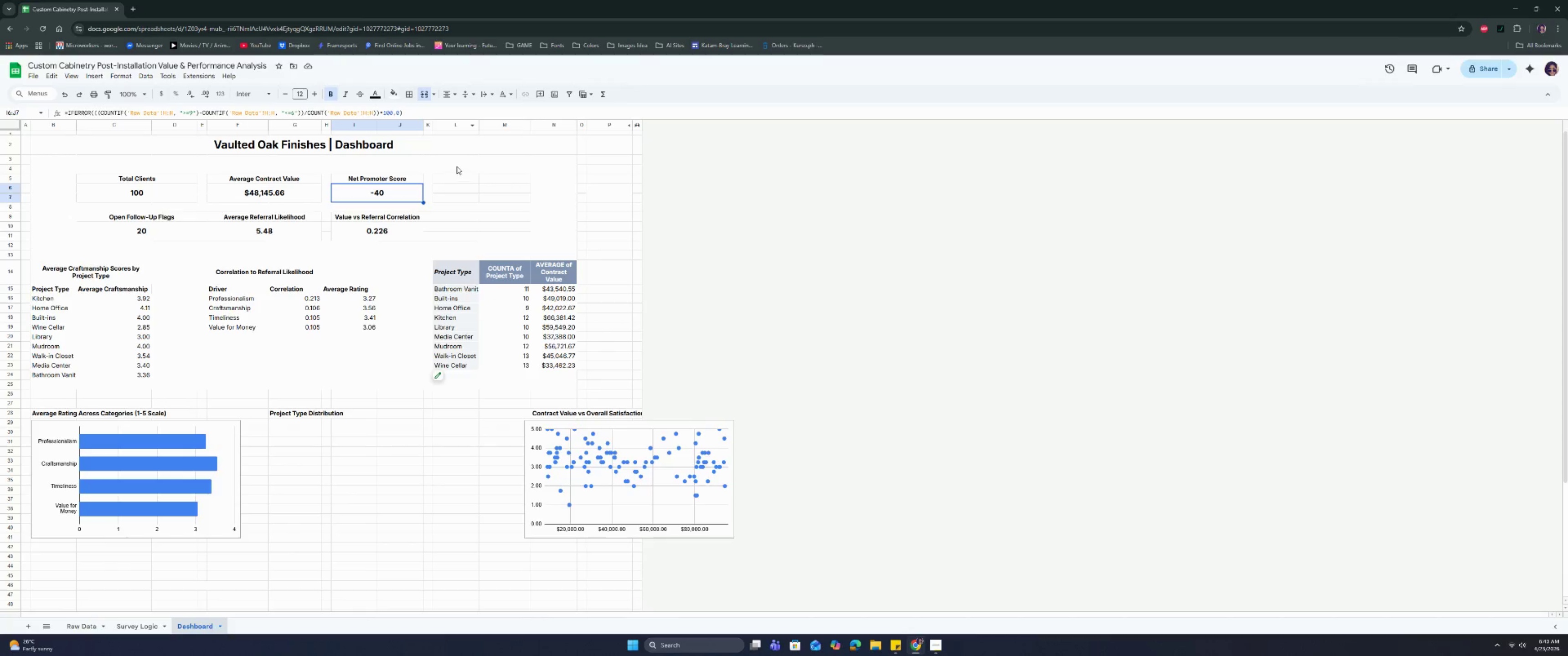 
wait(5.99)
 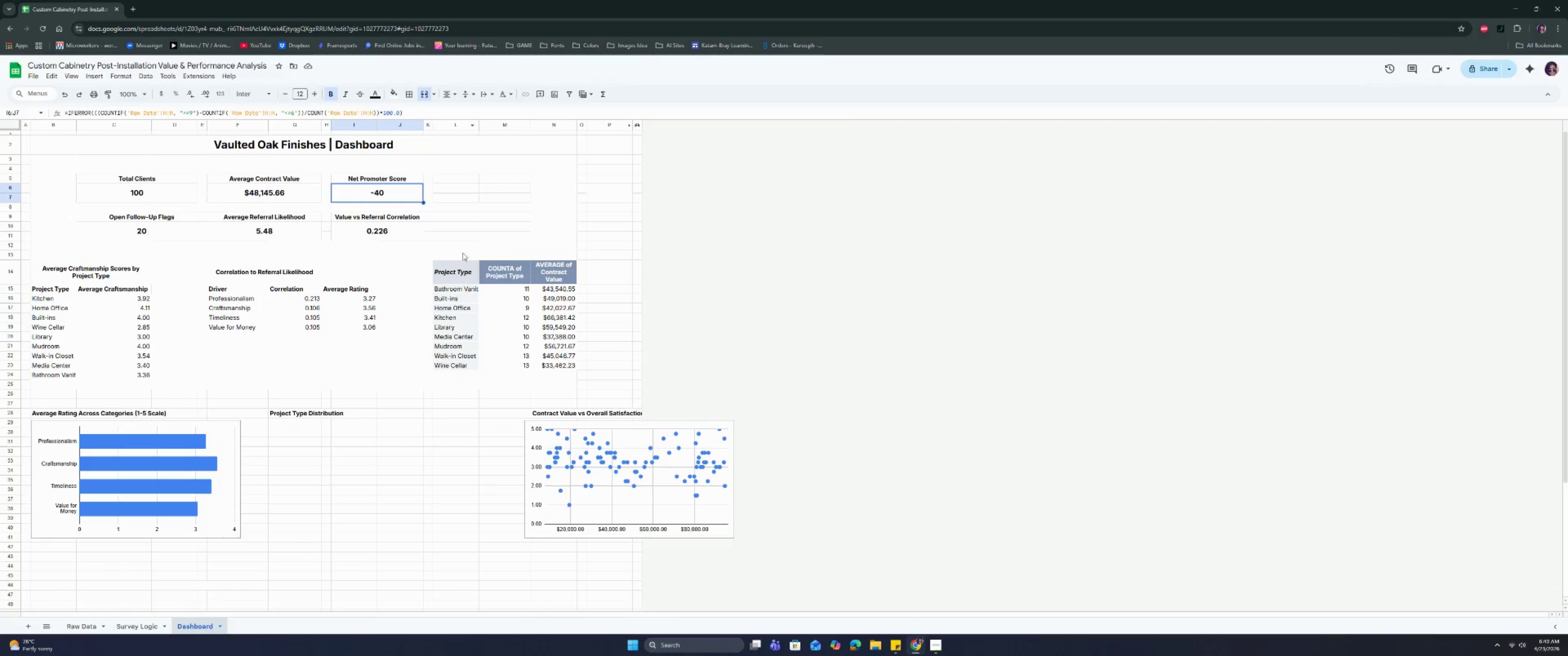 
left_click([597, 148])
 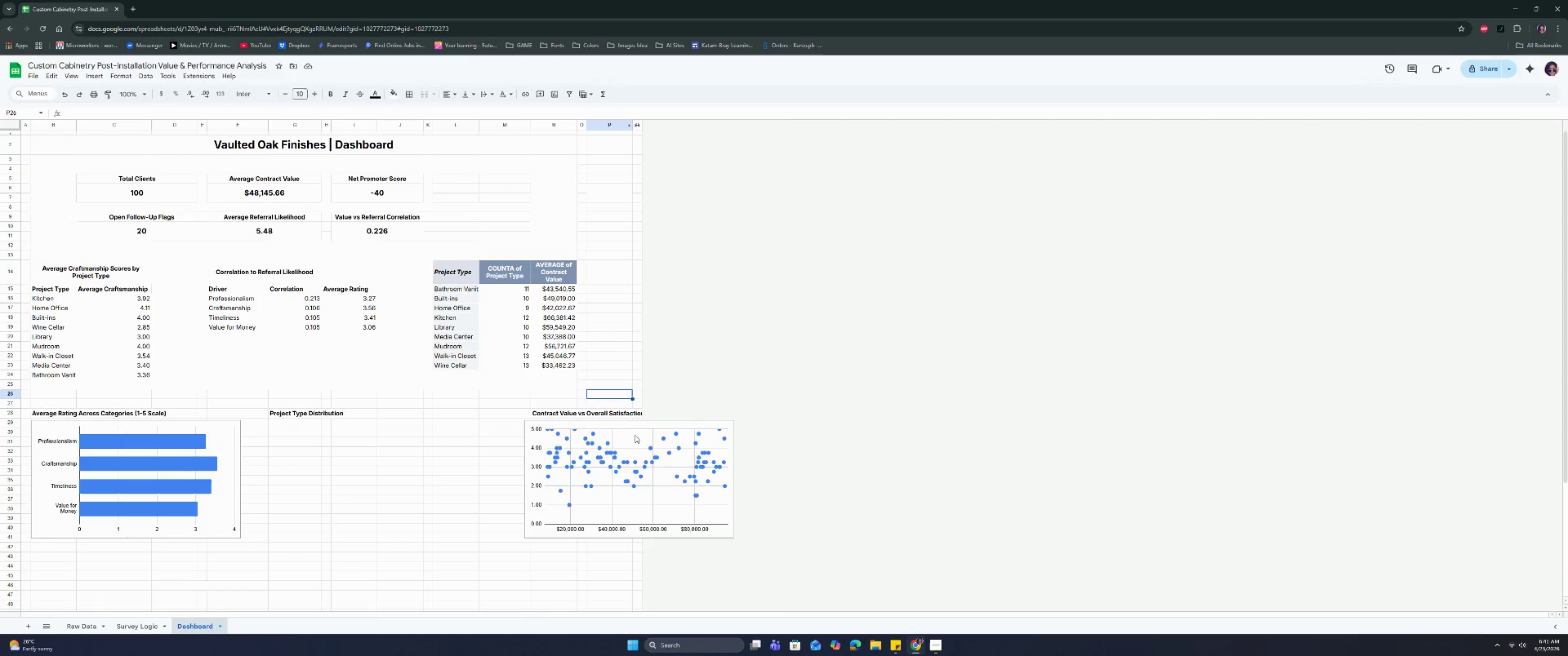 
left_click_drag(start_coordinate=[637, 428], to_coordinate=[555, 433])
 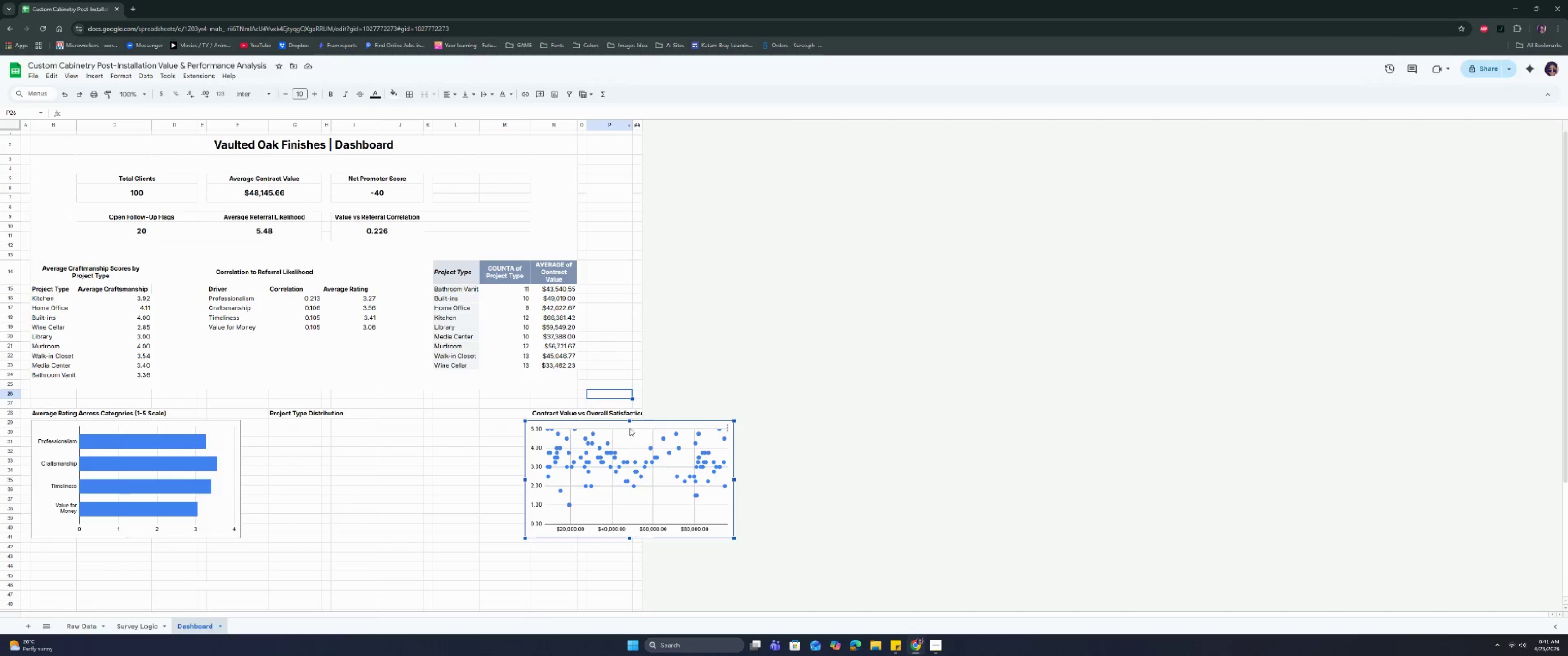 
left_click([631, 428])
 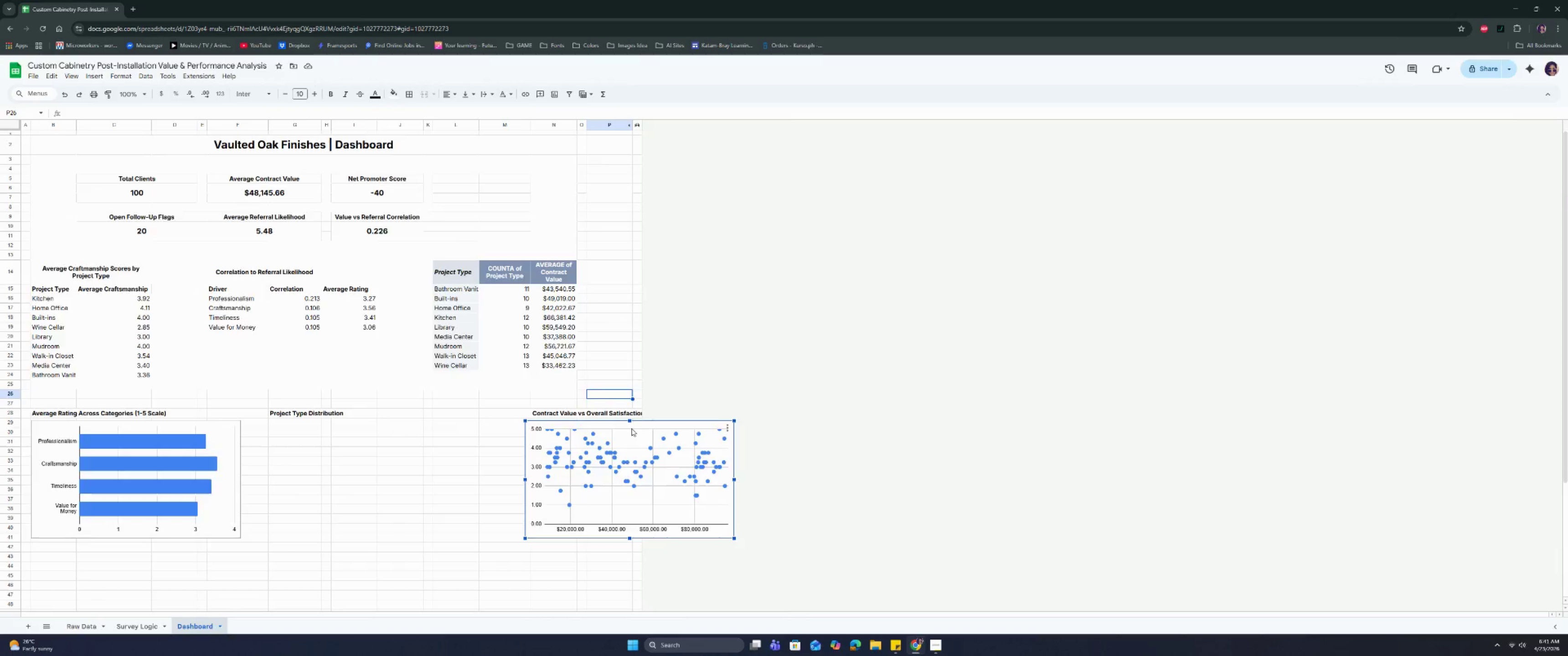 
scroll: coordinate [631, 428], scroll_direction: down, amount: 2.0
 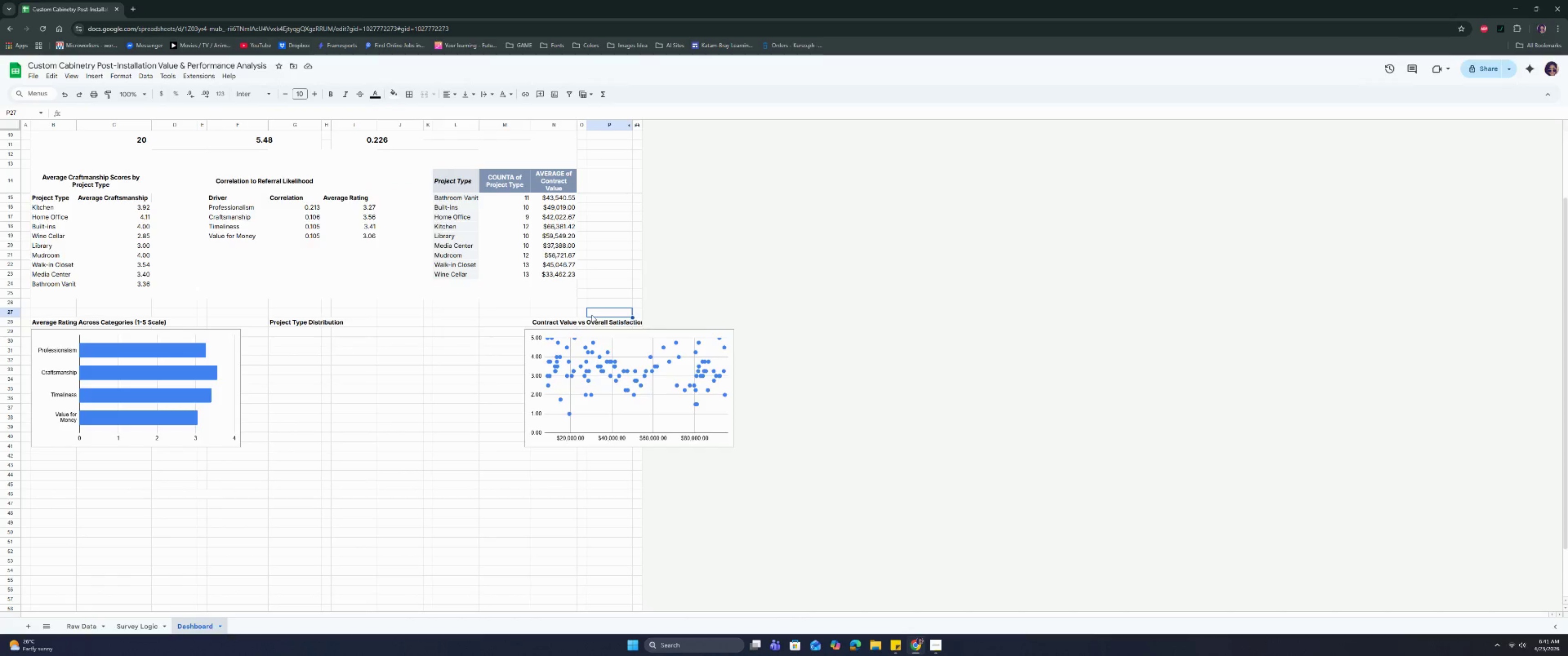 
double_click([589, 323])
 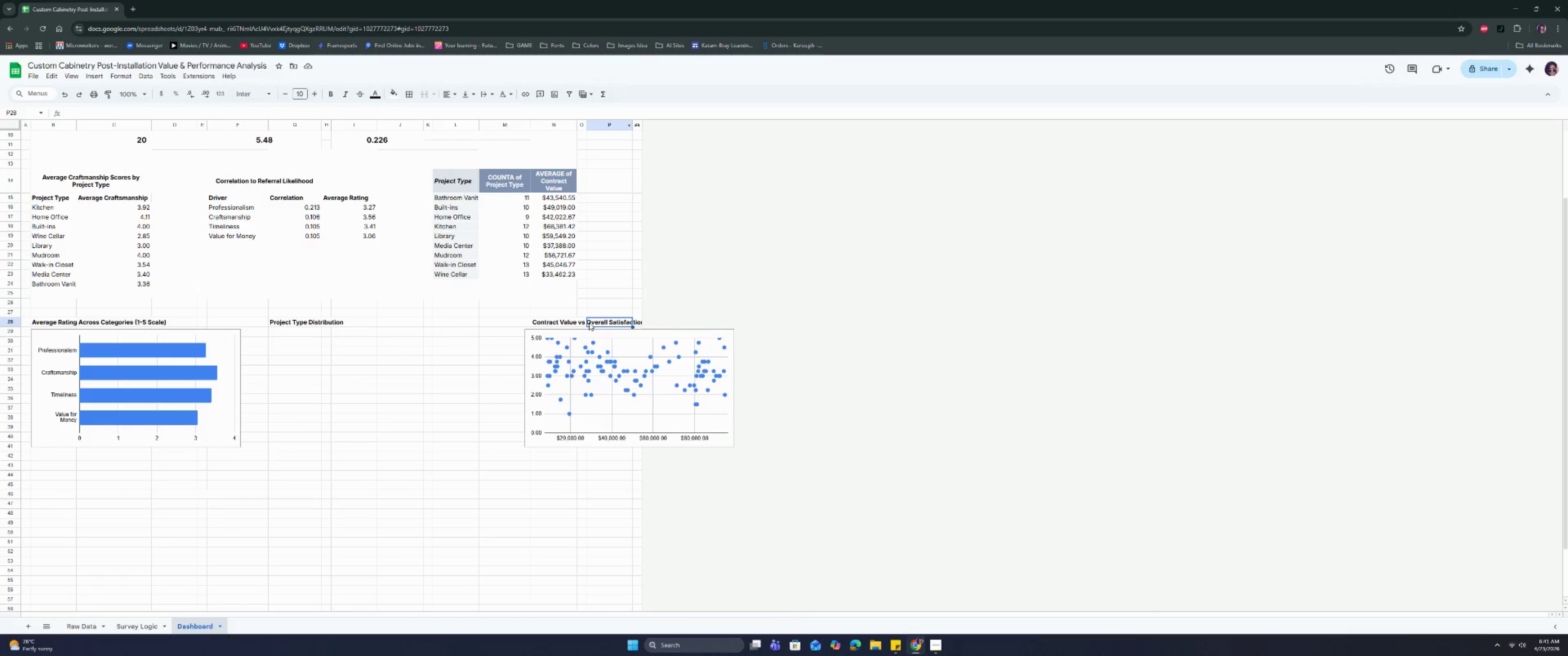 
key(Control+ControlLeft)
 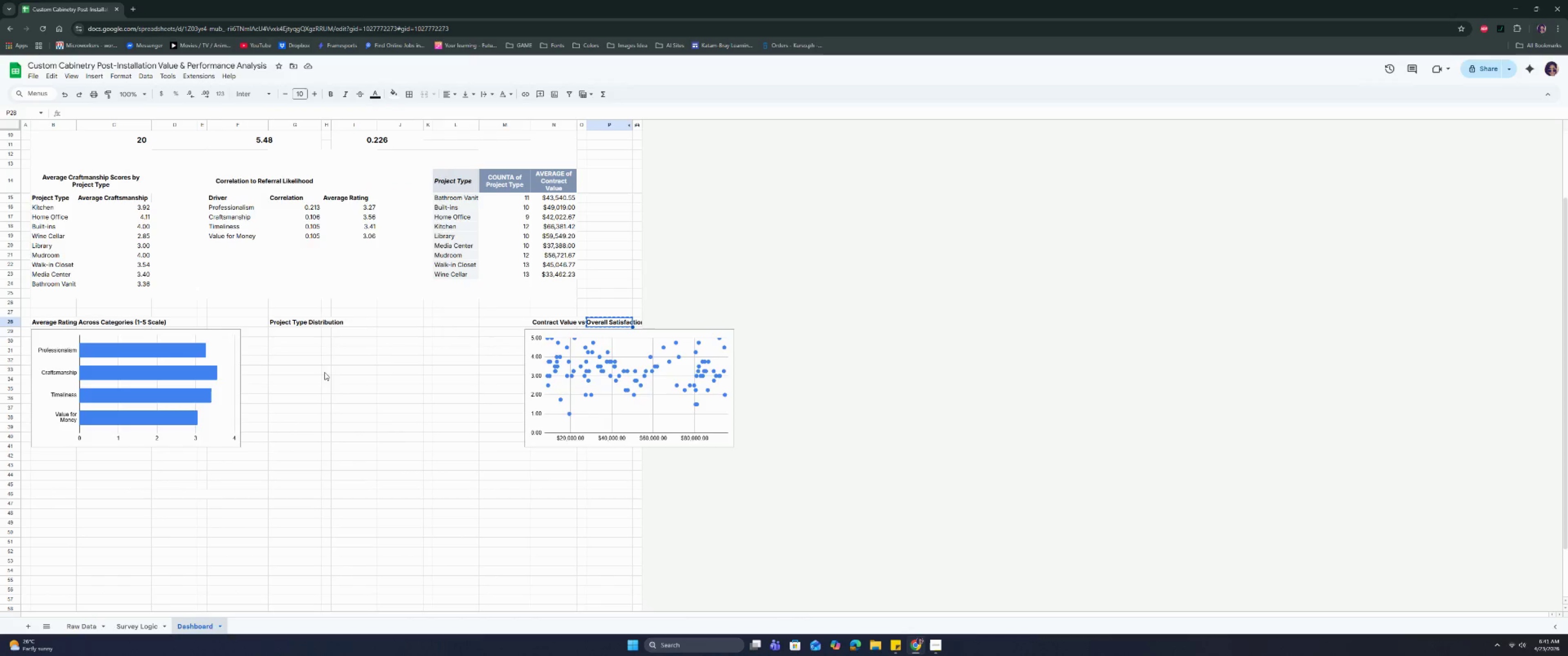 
key(Control+C)
 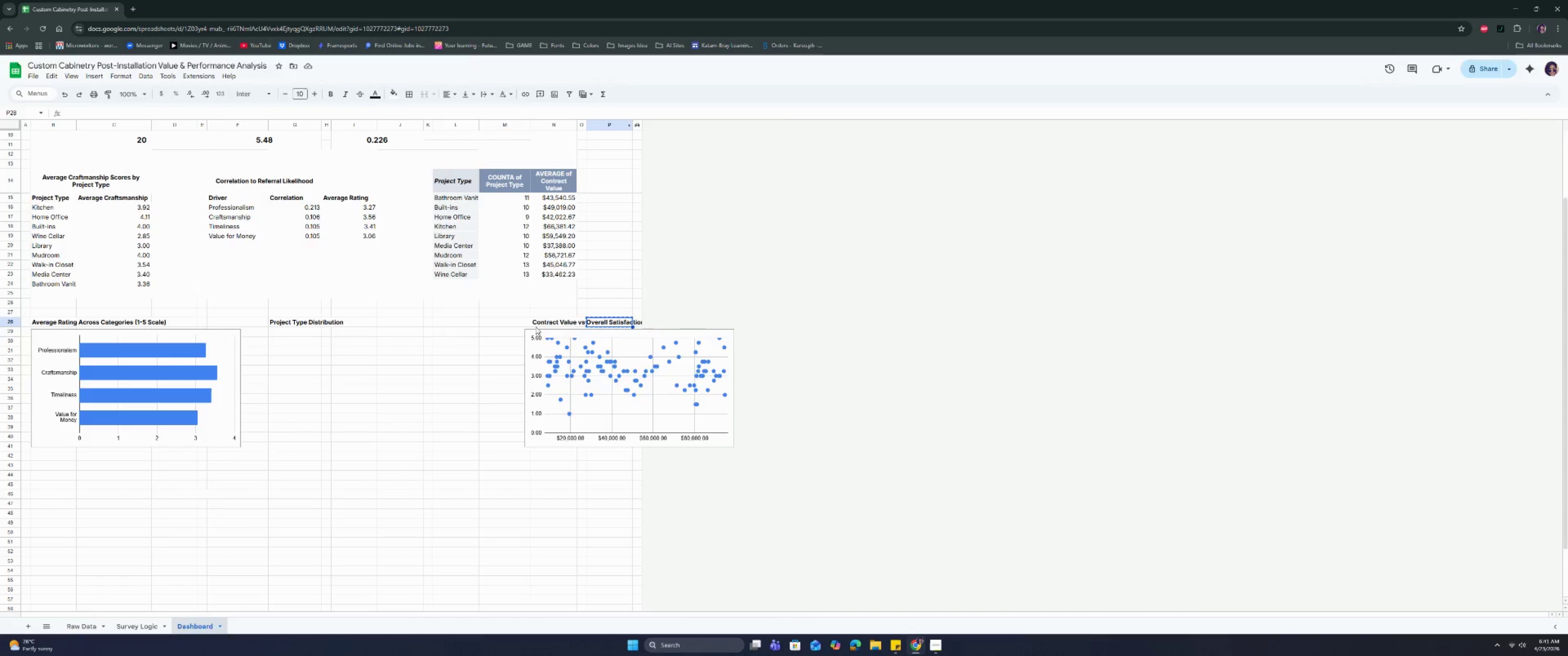 
left_click([547, 321])
 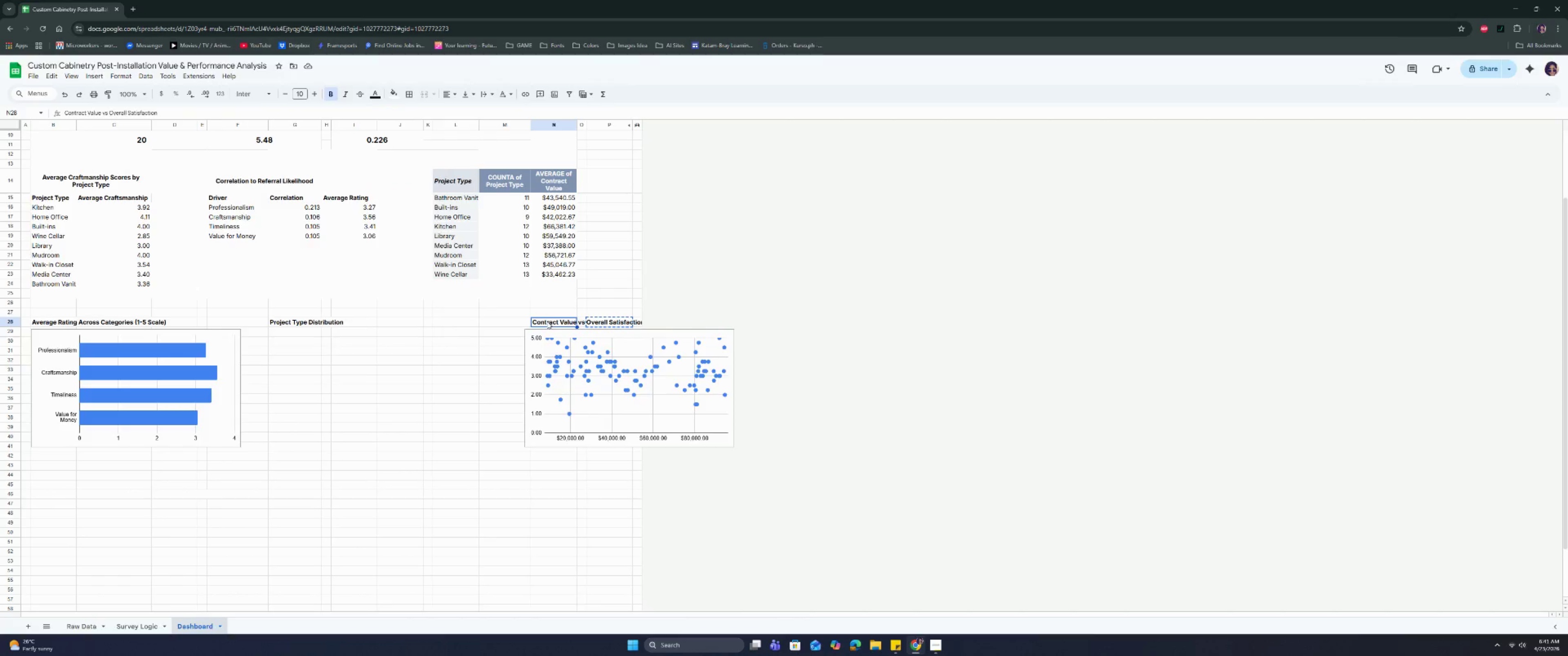 
key(Control+C)
 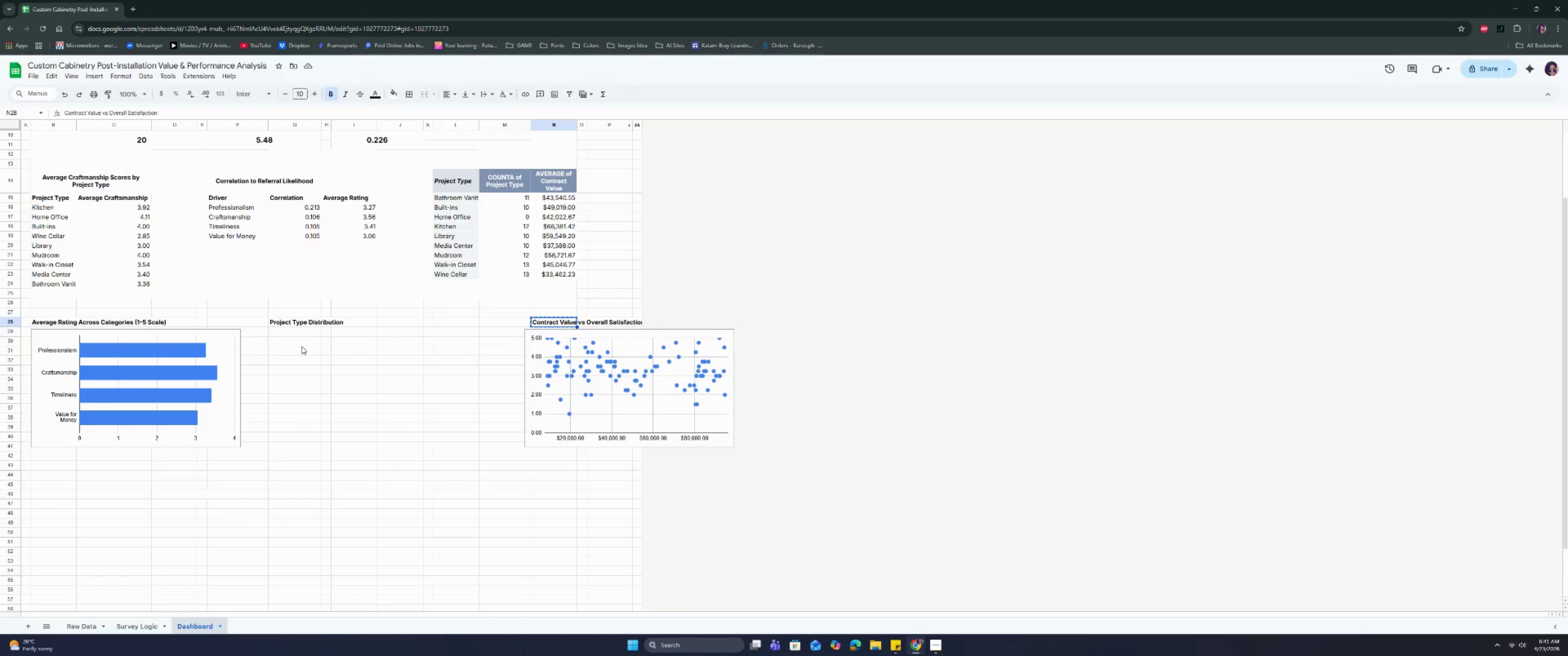 
key(Control+C)
 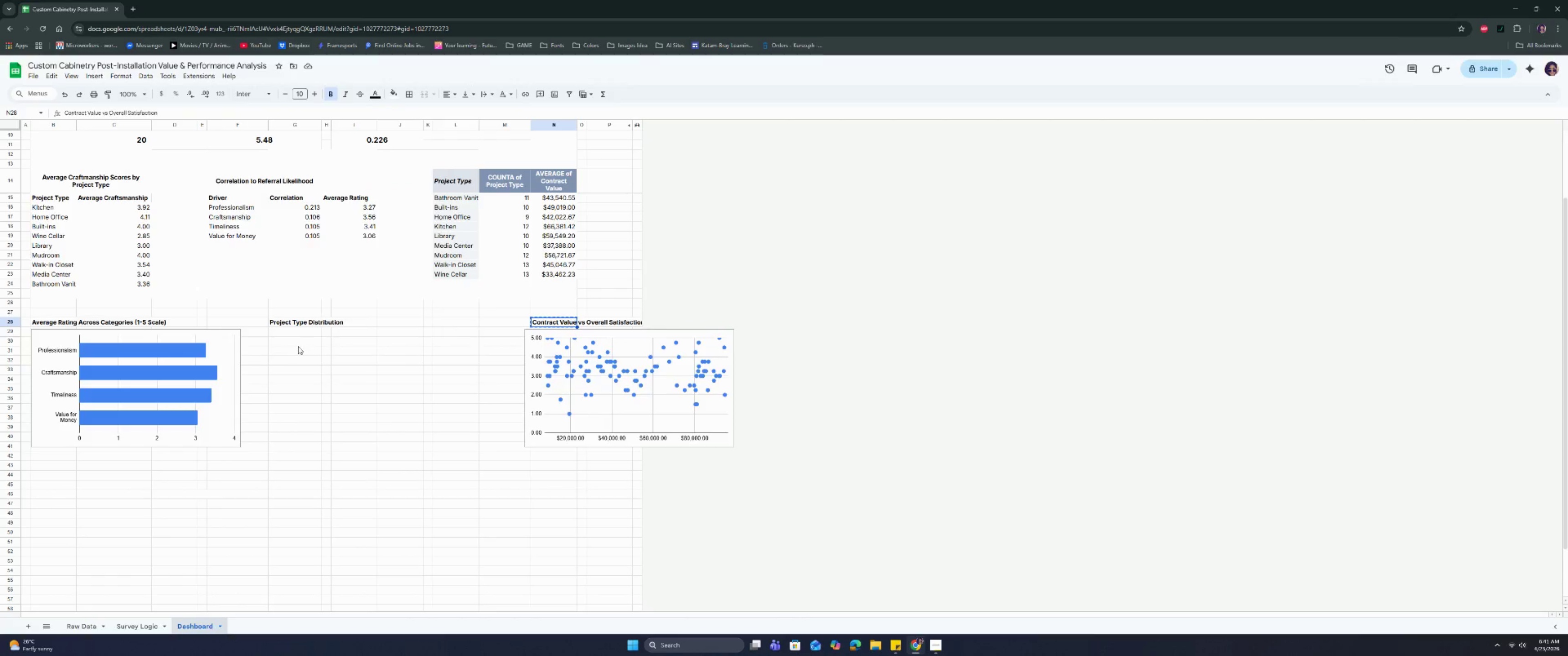 
key(Control+C)
 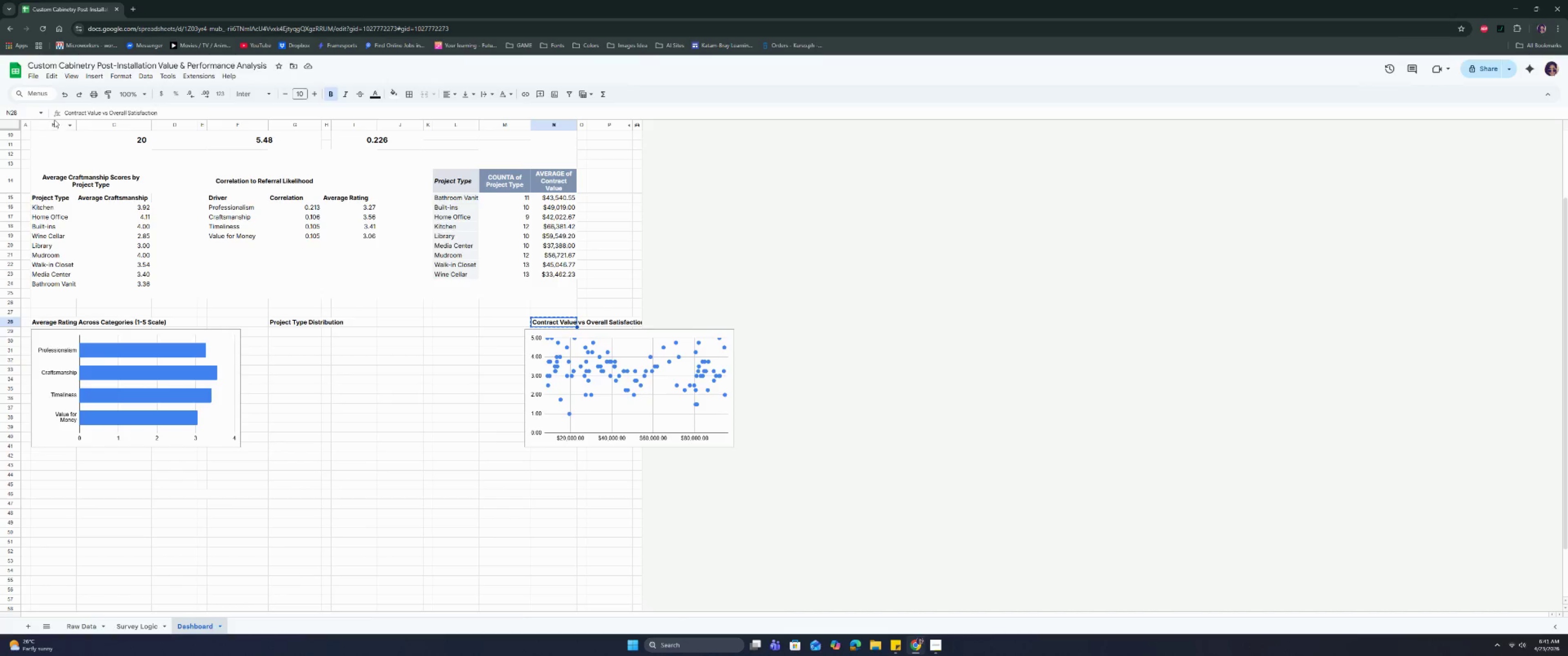 
scroll: coordinate [276, 301], scroll_direction: up, amount: 3.0
 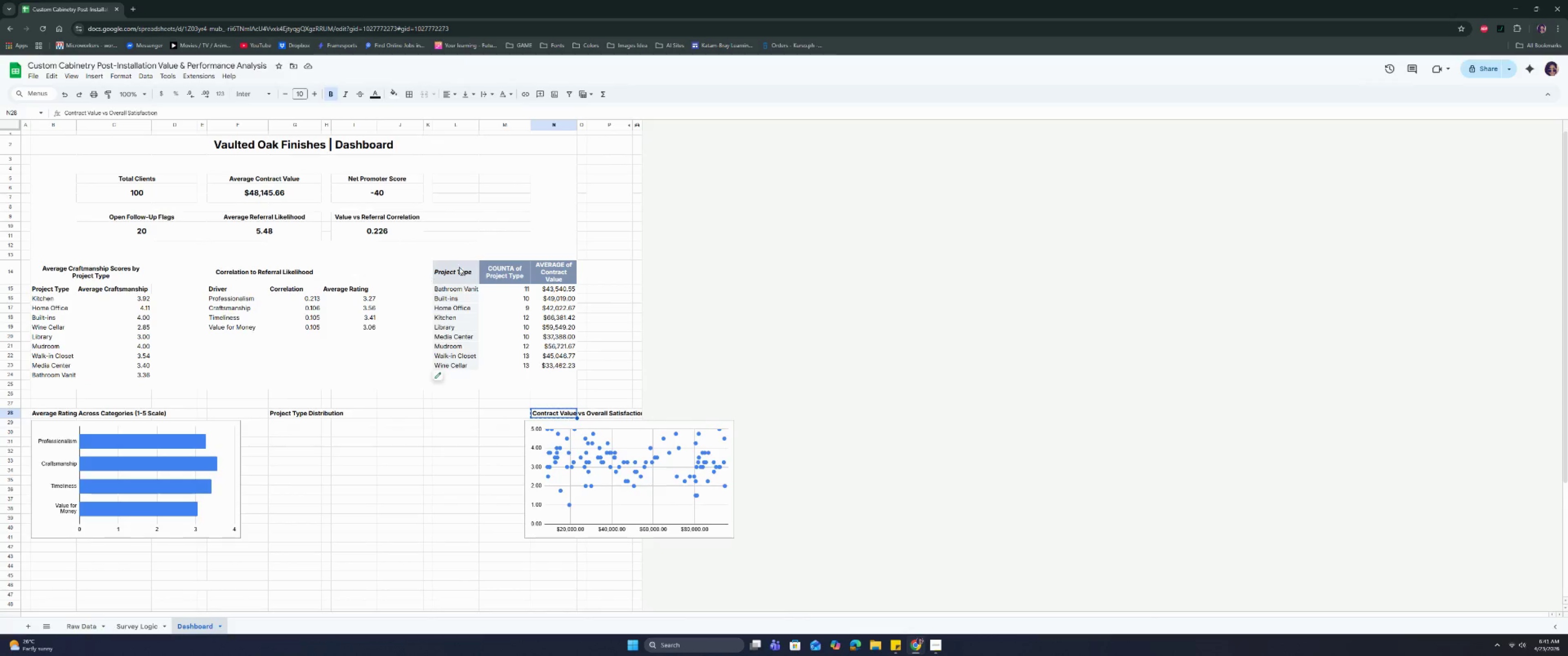 
left_click_drag(start_coordinate=[461, 266], to_coordinate=[497, 364])
 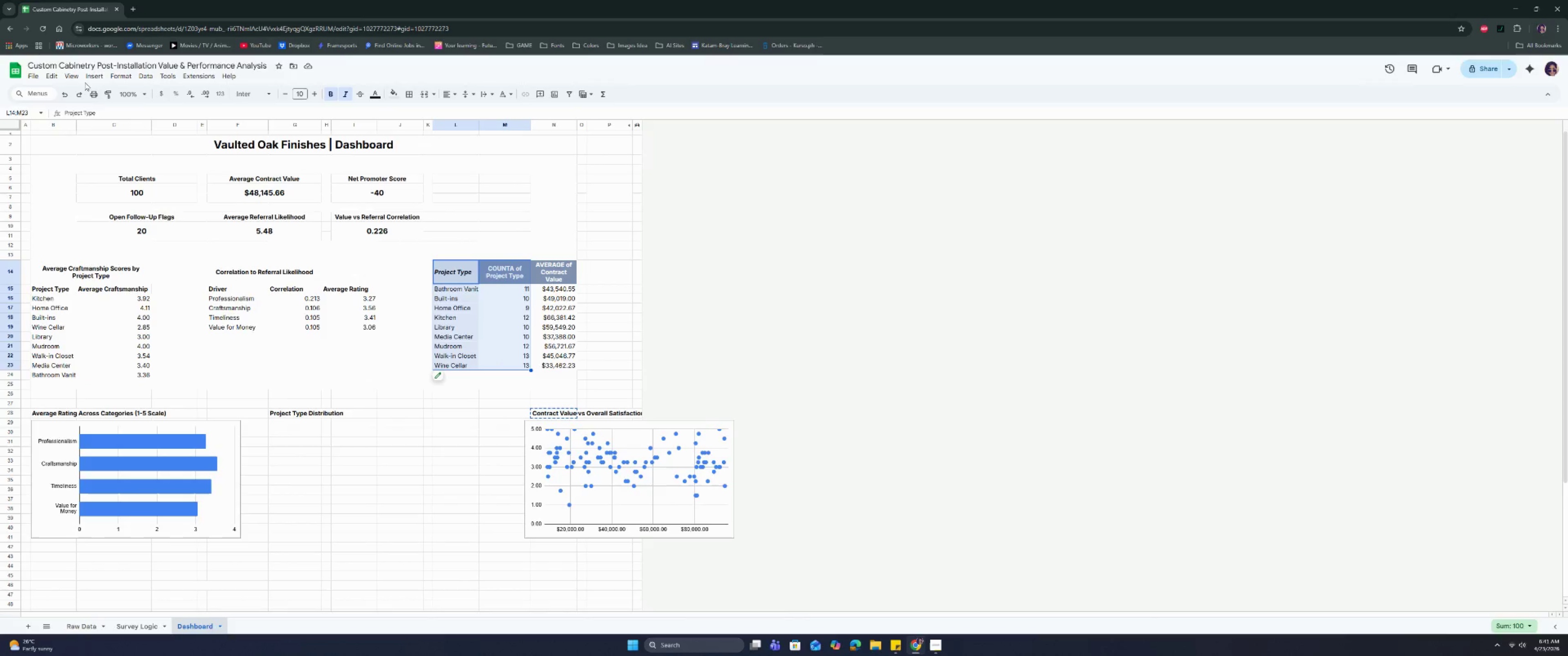 
left_click([83, 80])
 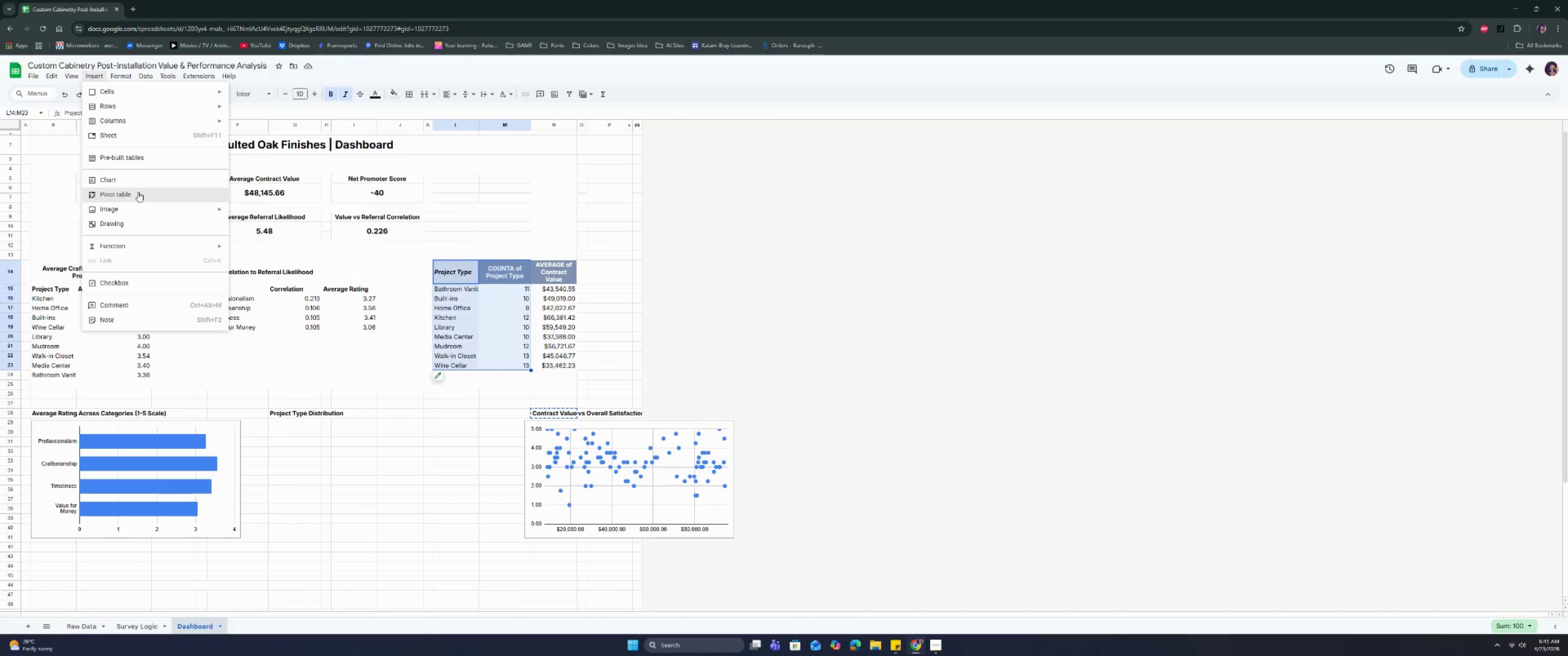 
left_click([138, 177])
 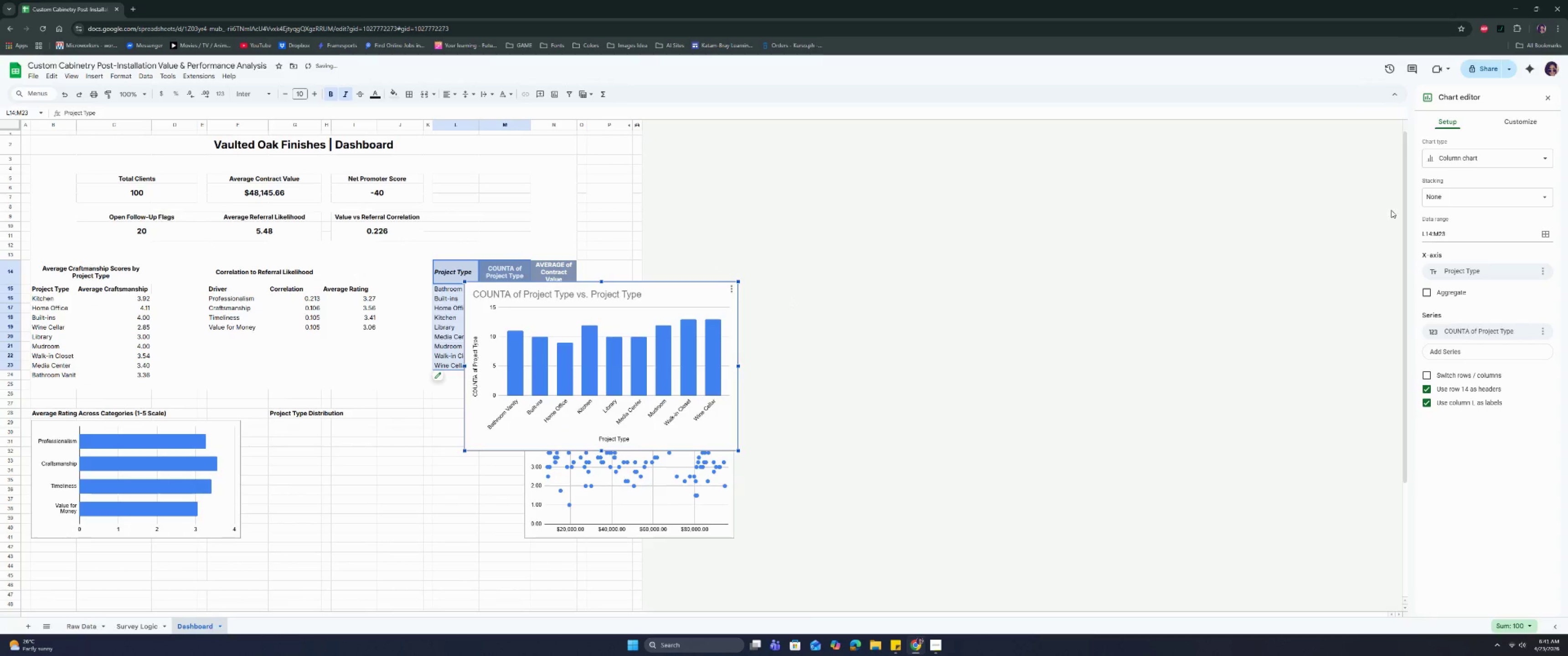 
left_click([1454, 161])
 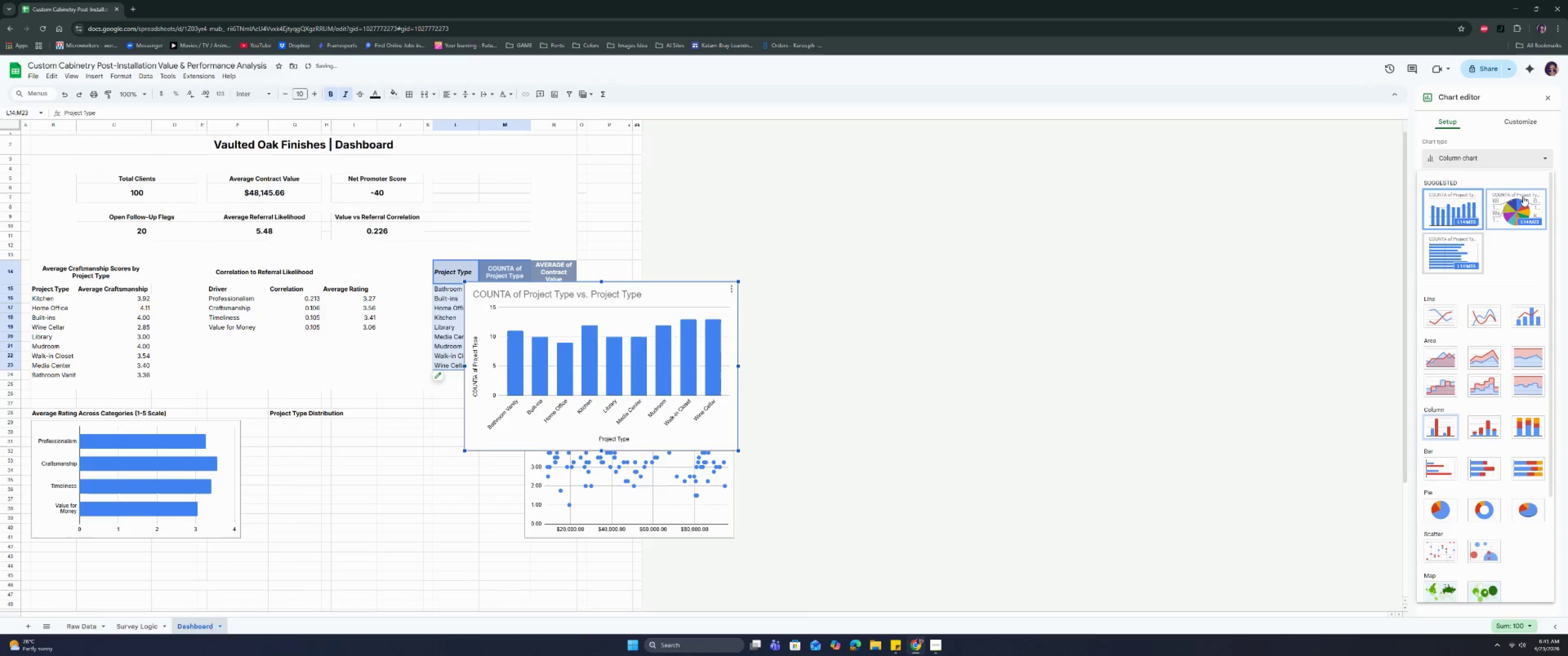 
left_click([1523, 201])
 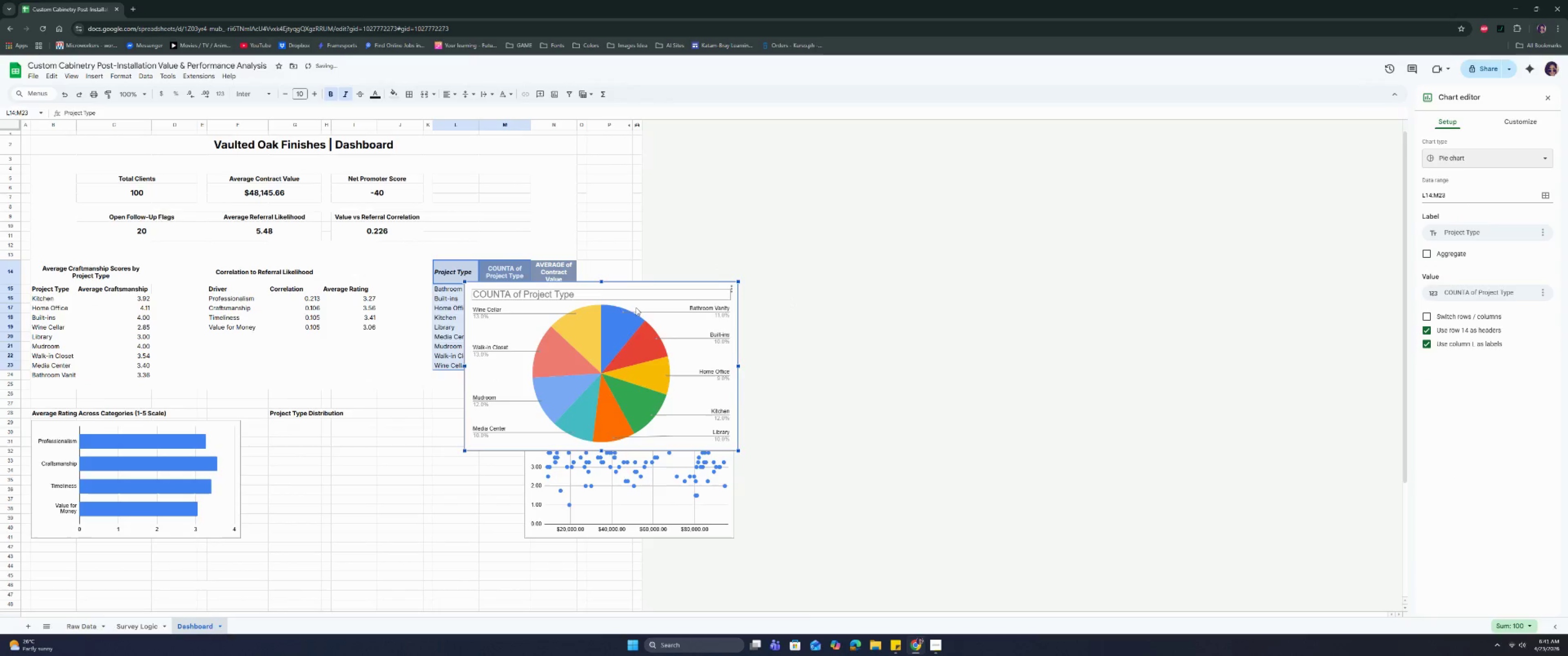 
left_click([598, 329])
 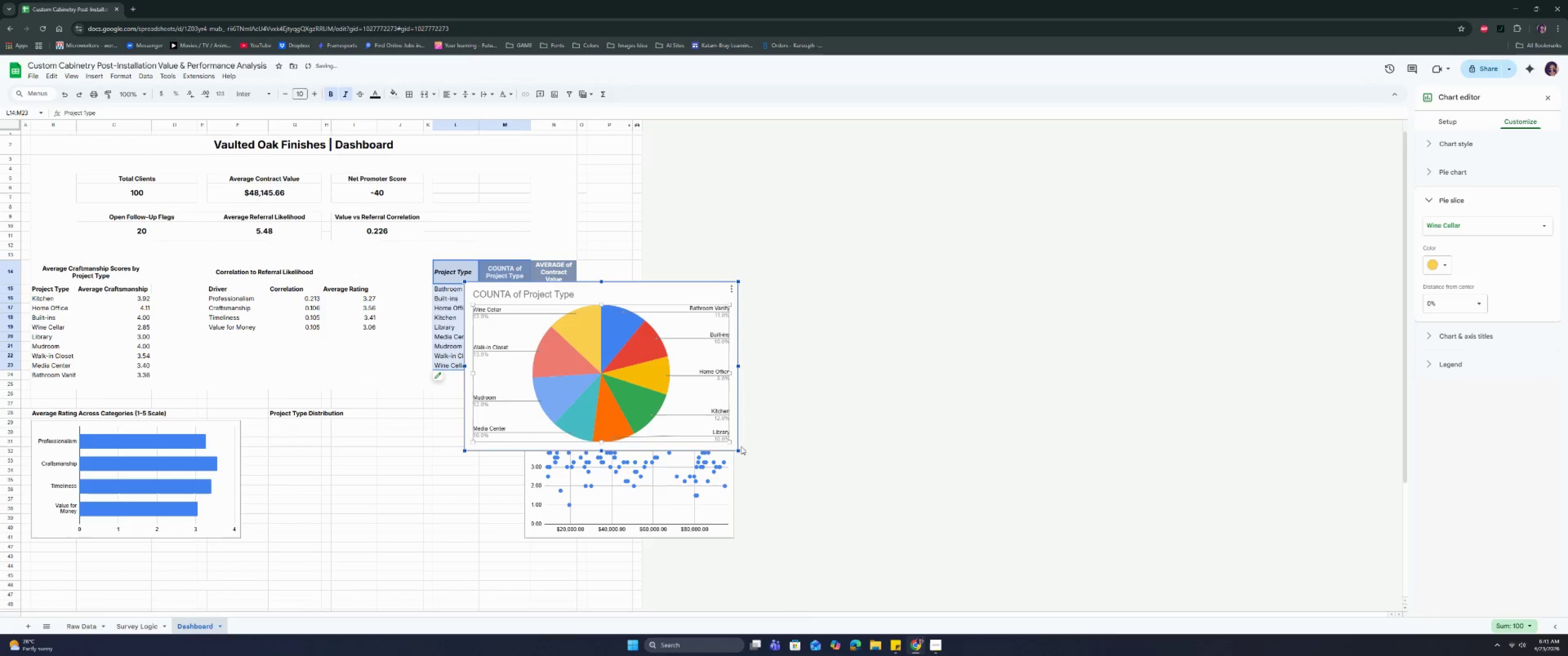 
left_click_drag(start_coordinate=[739, 449], to_coordinate=[674, 378])
 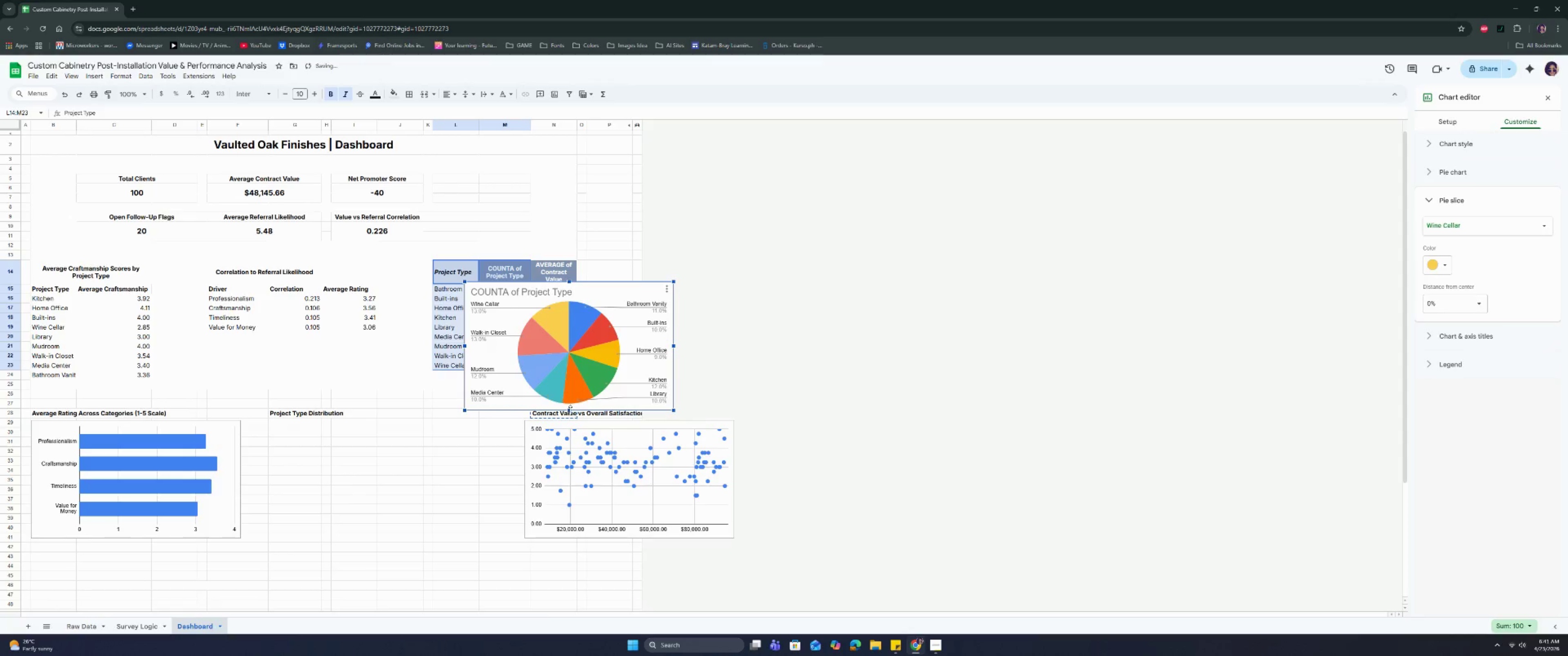 
left_click_drag(start_coordinate=[570, 410], to_coordinate=[572, 379])
 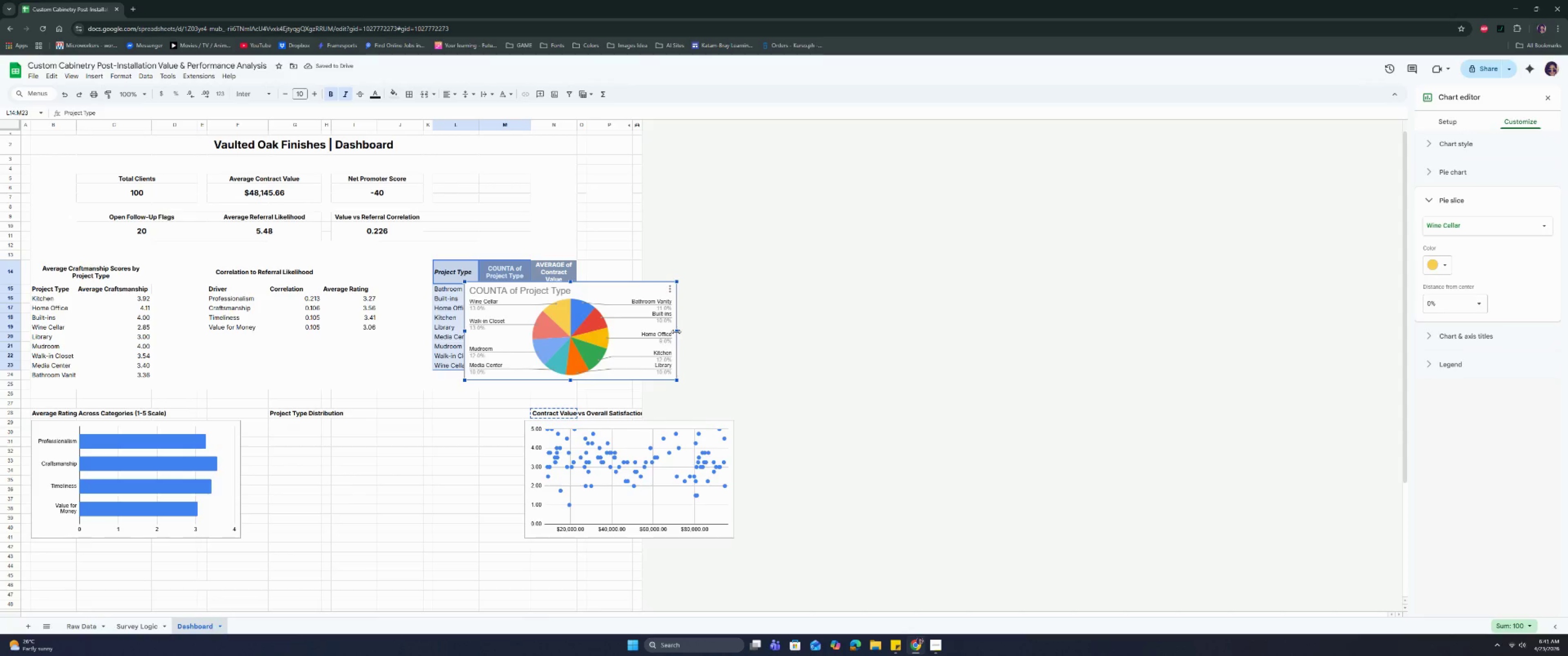 
left_click_drag(start_coordinate=[624, 326], to_coordinate=[521, 391])
 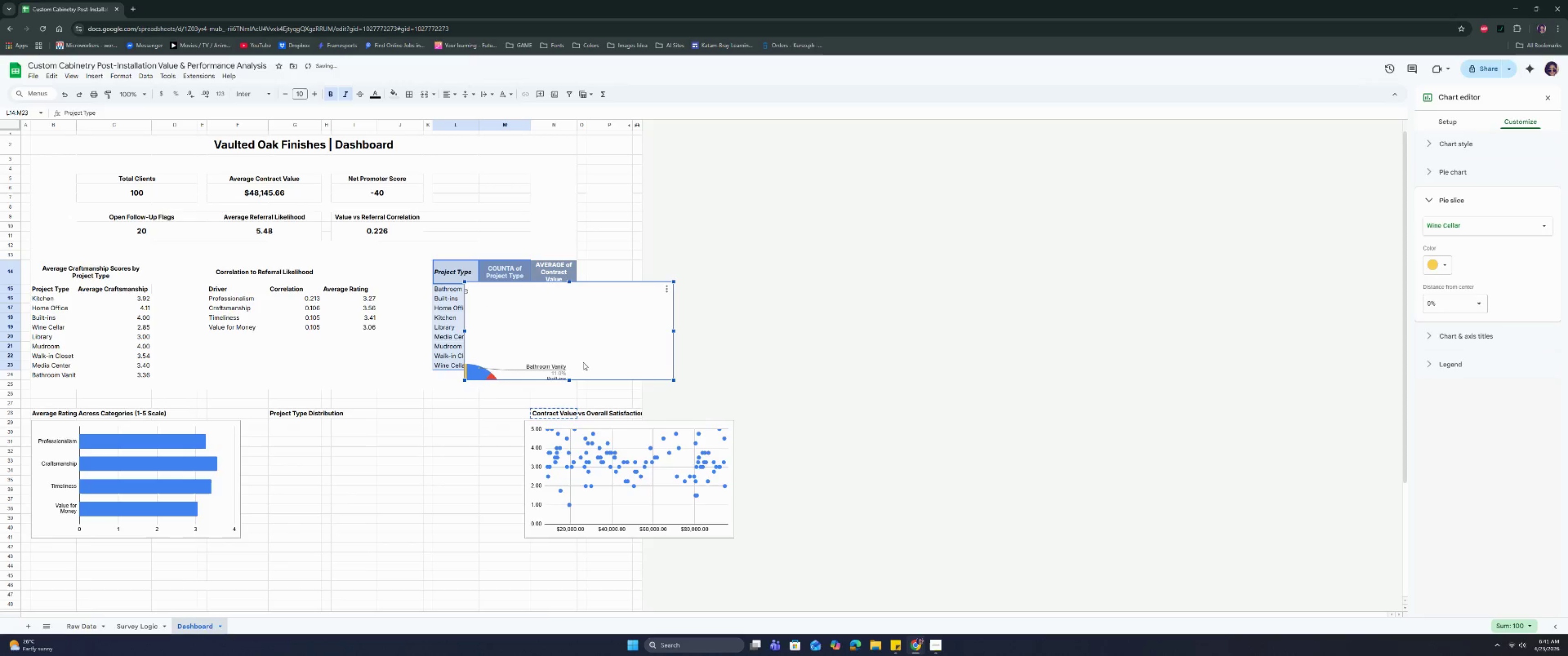 
key(Control+Z)
 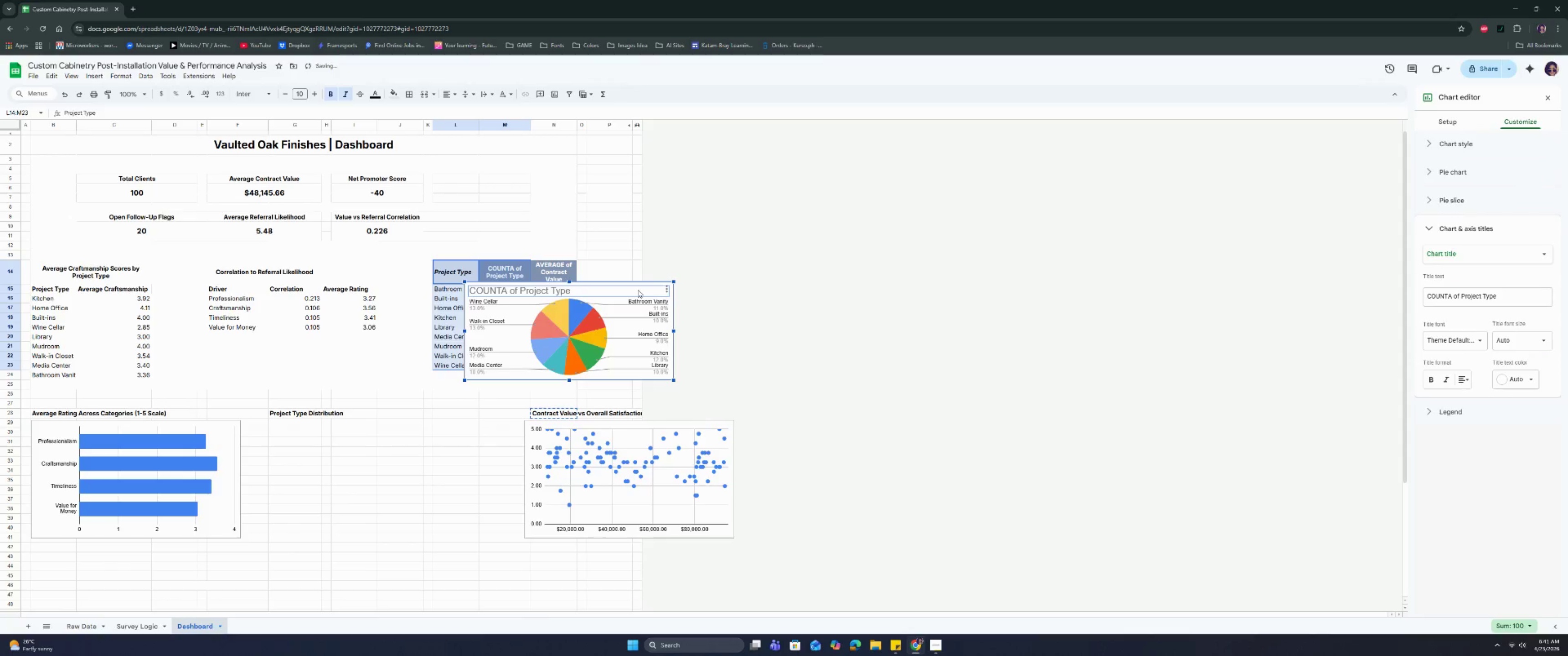 
key(Backspace)
 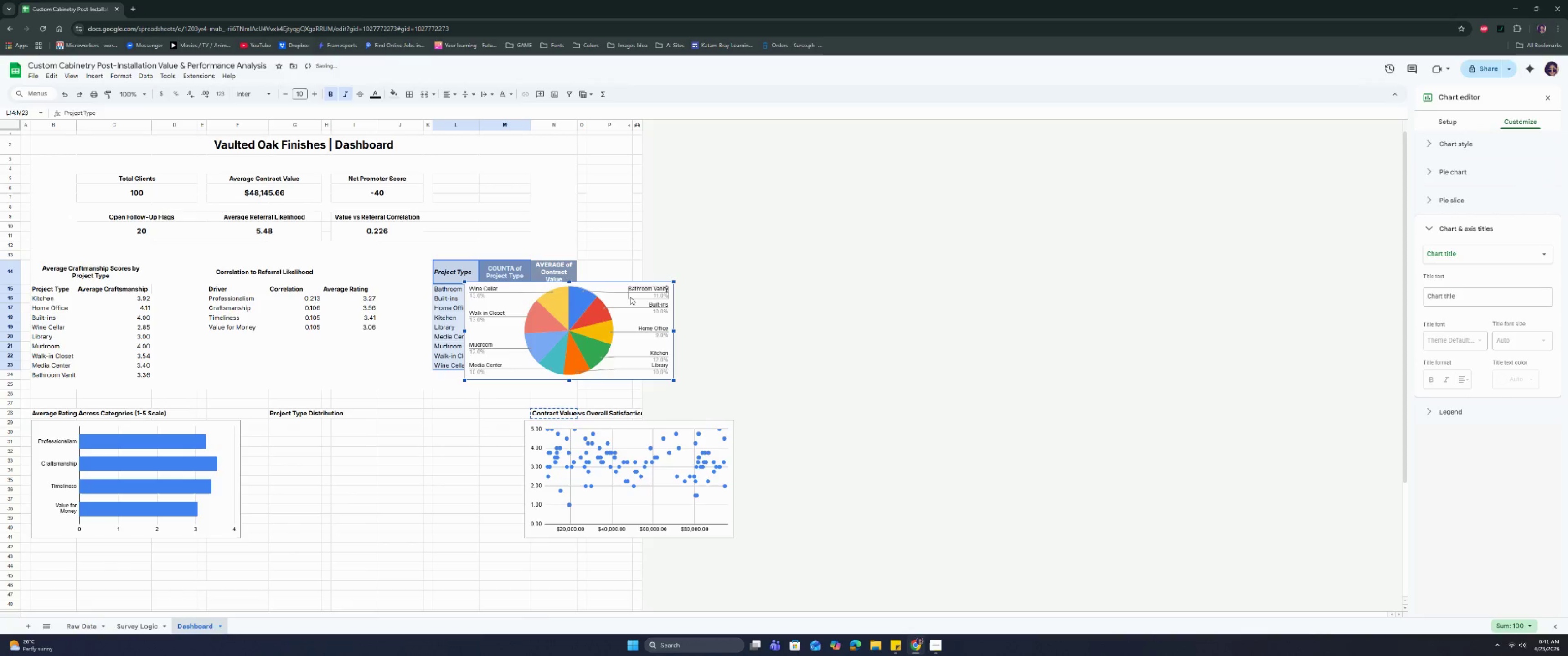 
left_click([629, 302])
 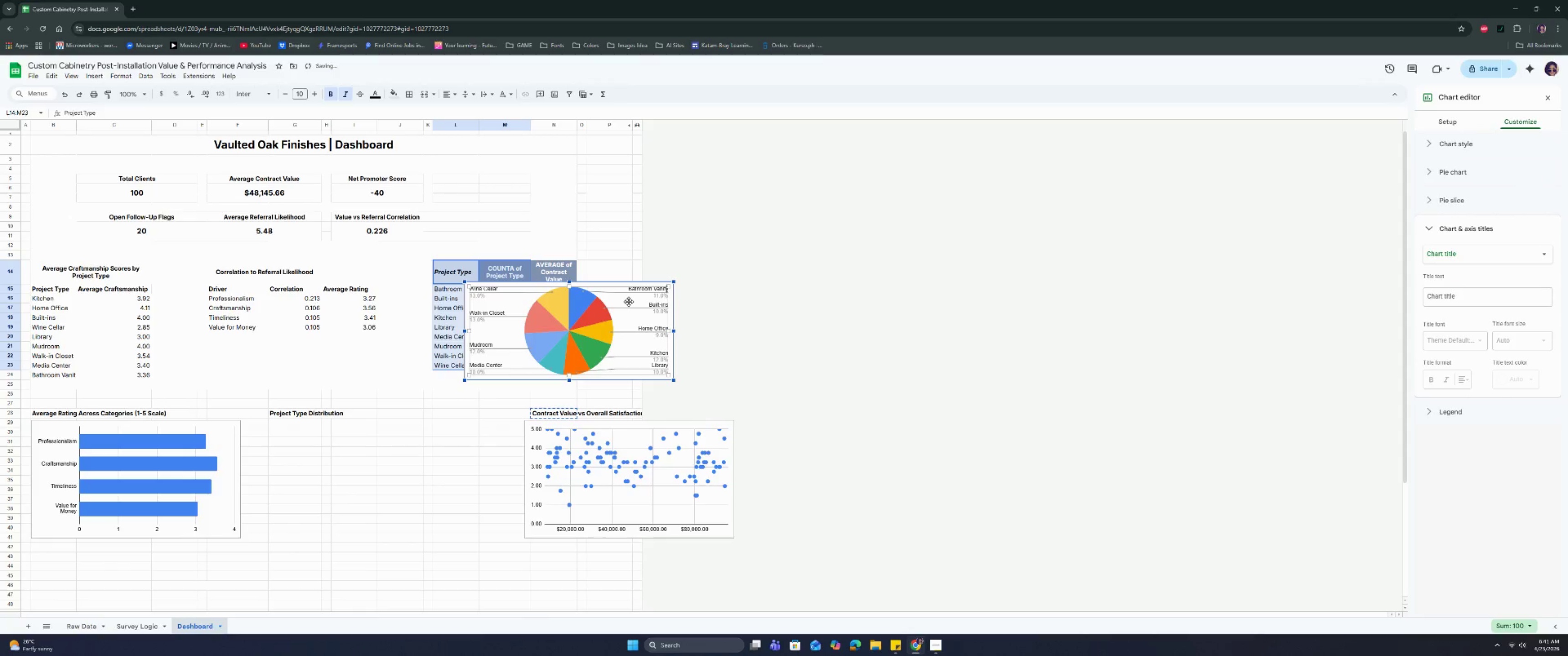 
left_click_drag(start_coordinate=[629, 302], to_coordinate=[613, 311])
 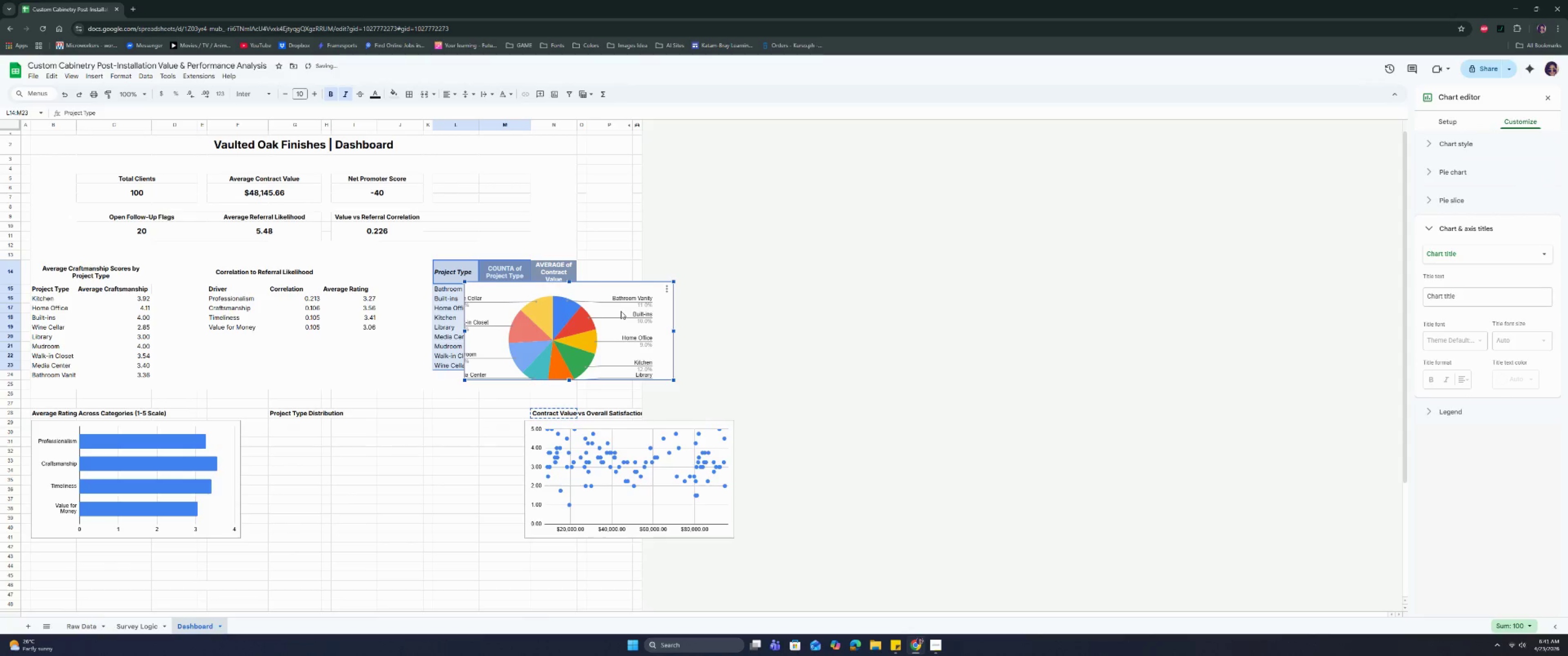 
key(Control+Z)
 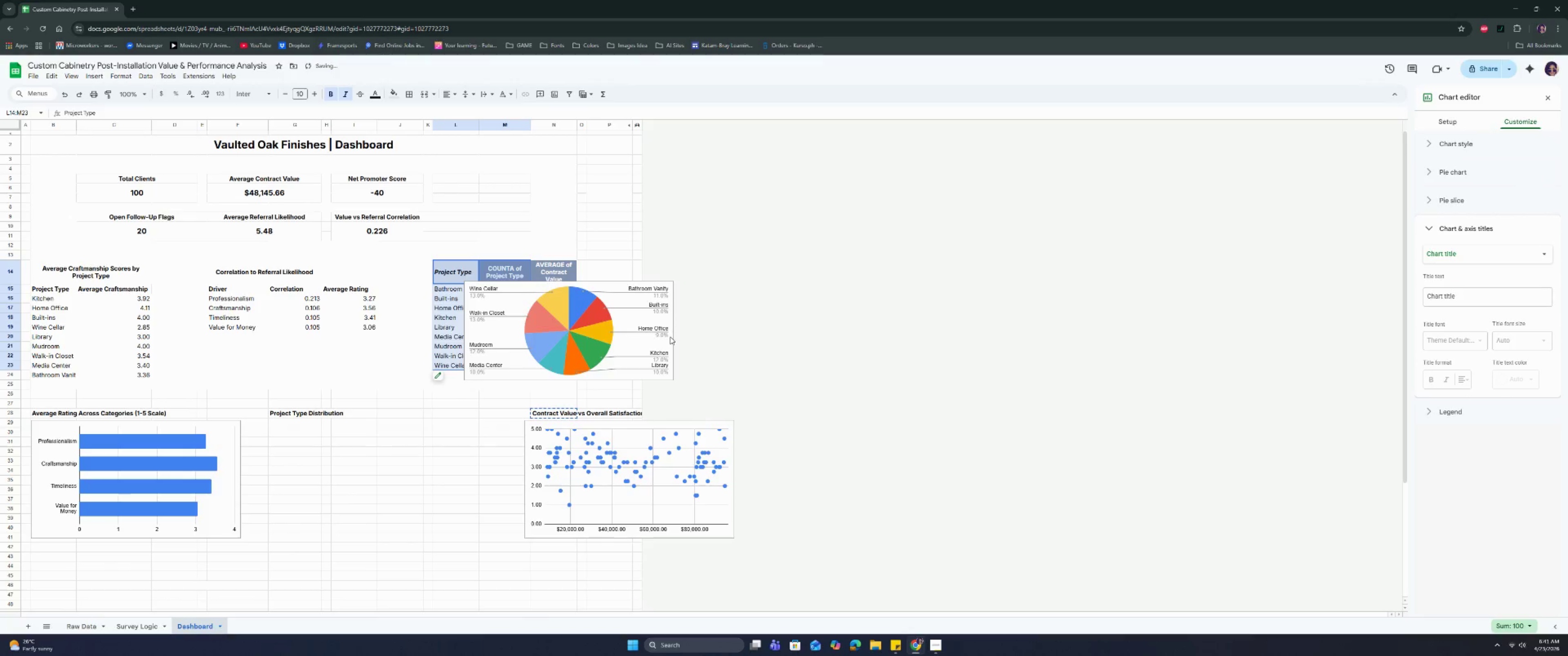 
left_click_drag(start_coordinate=[666, 342], to_coordinate=[663, 343])
 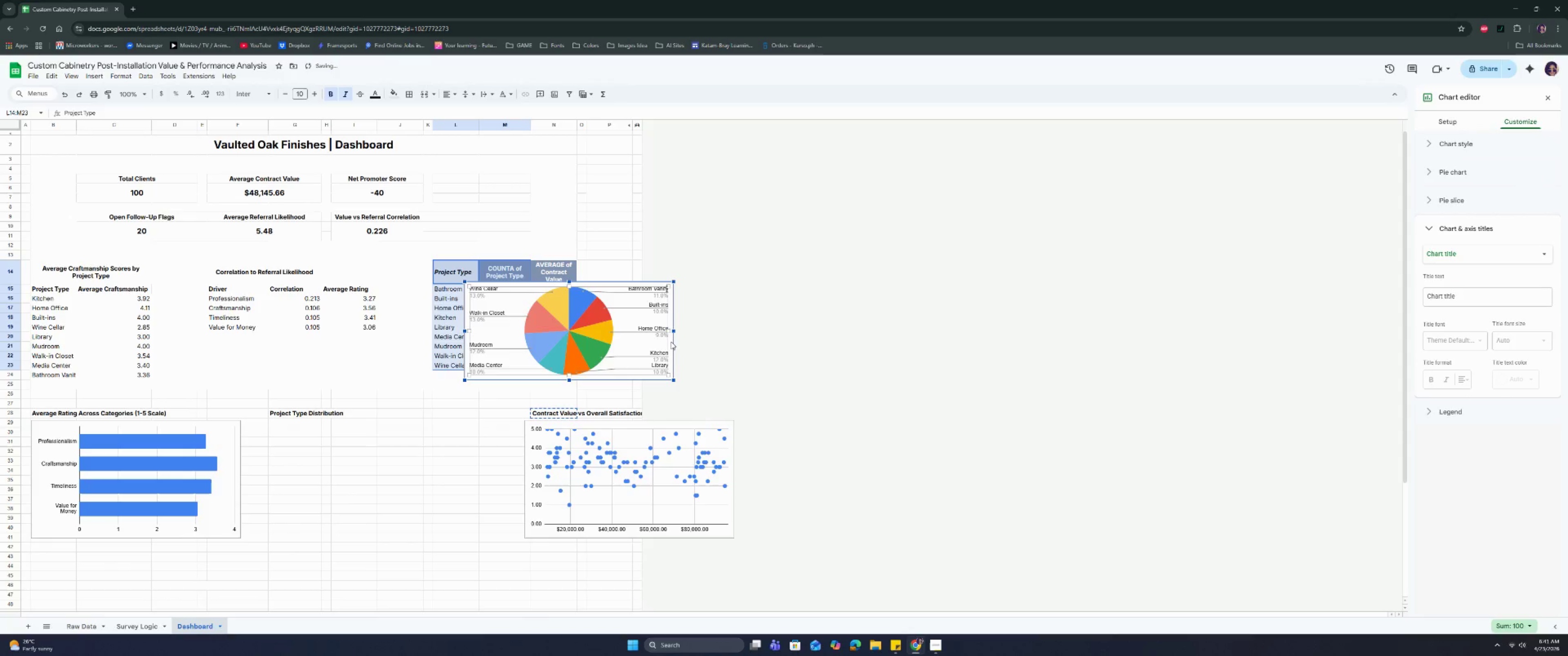 
left_click_drag(start_coordinate=[671, 342], to_coordinate=[475, 482])
 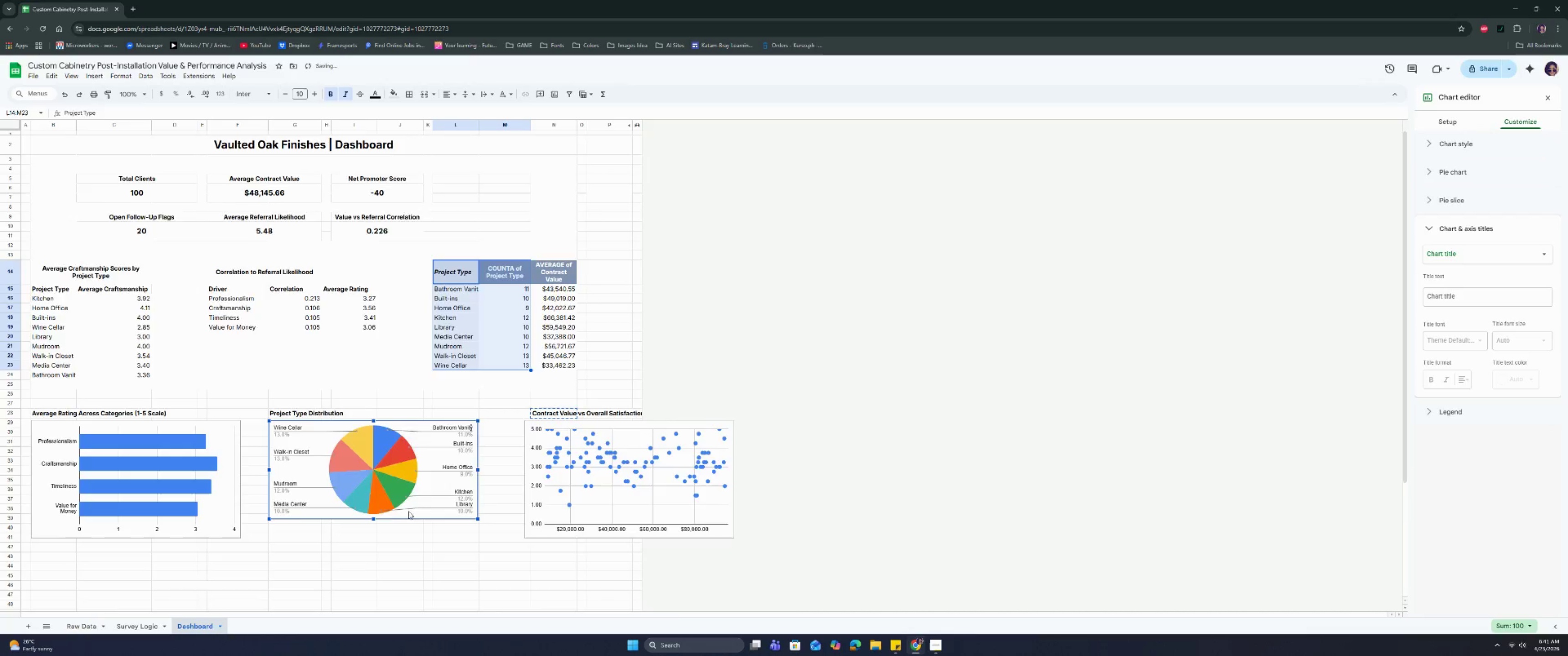 
scroll: coordinate [370, 509], scroll_direction: down, amount: 4.0
 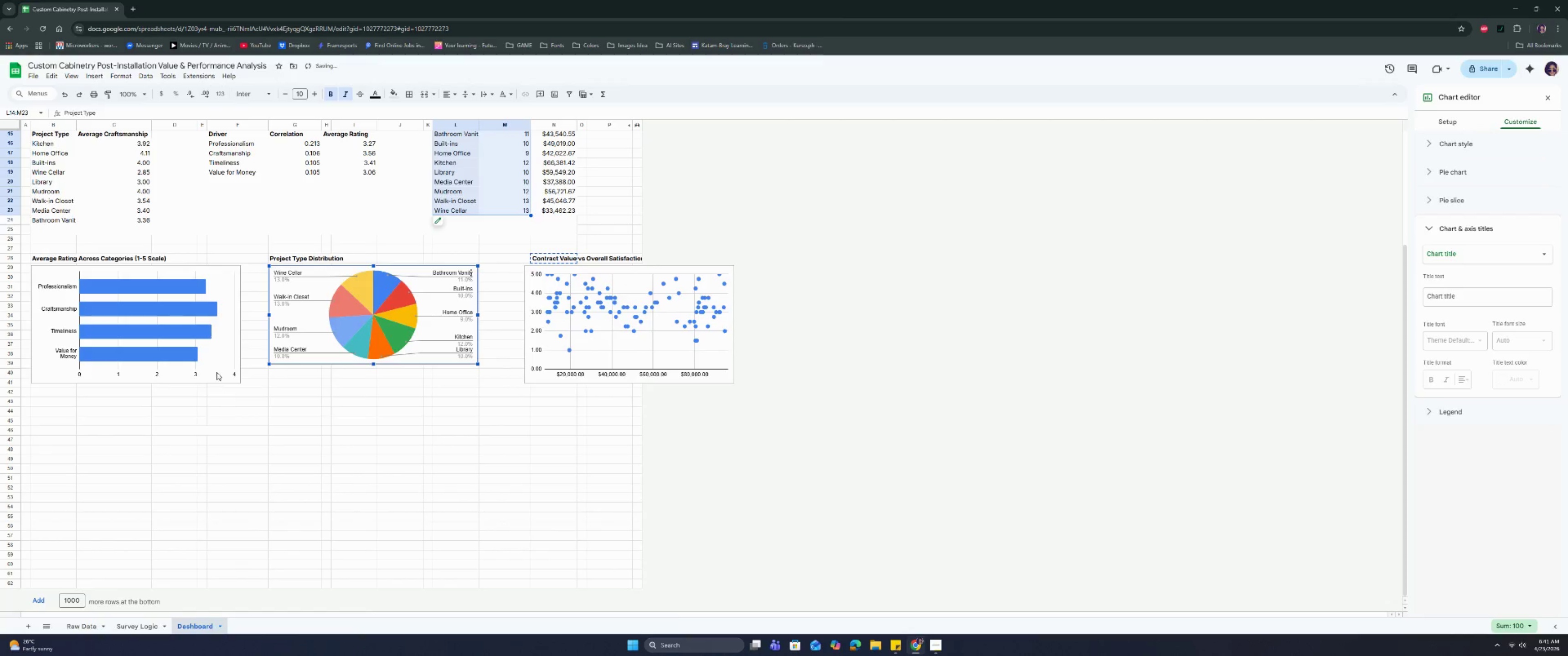 
left_click([215, 370])
 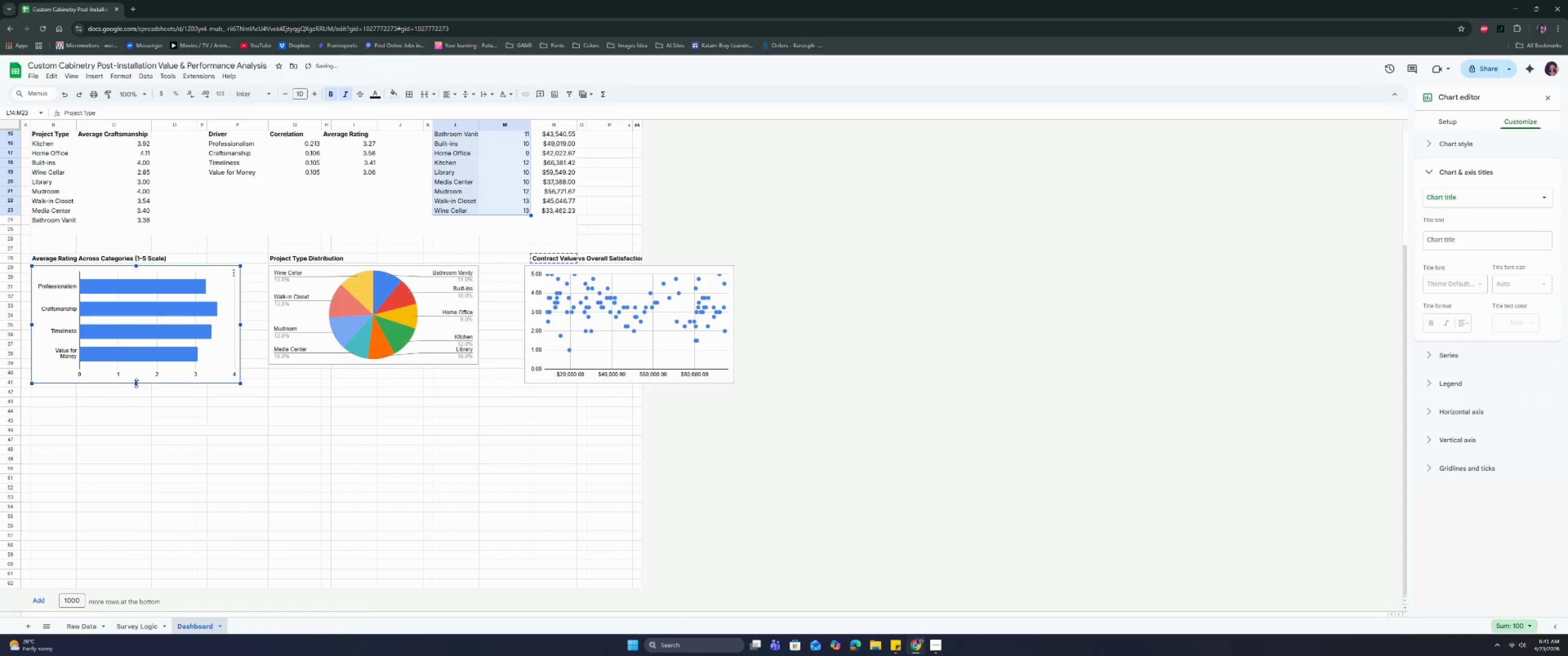 
left_click_drag(start_coordinate=[136, 383], to_coordinate=[139, 364])
 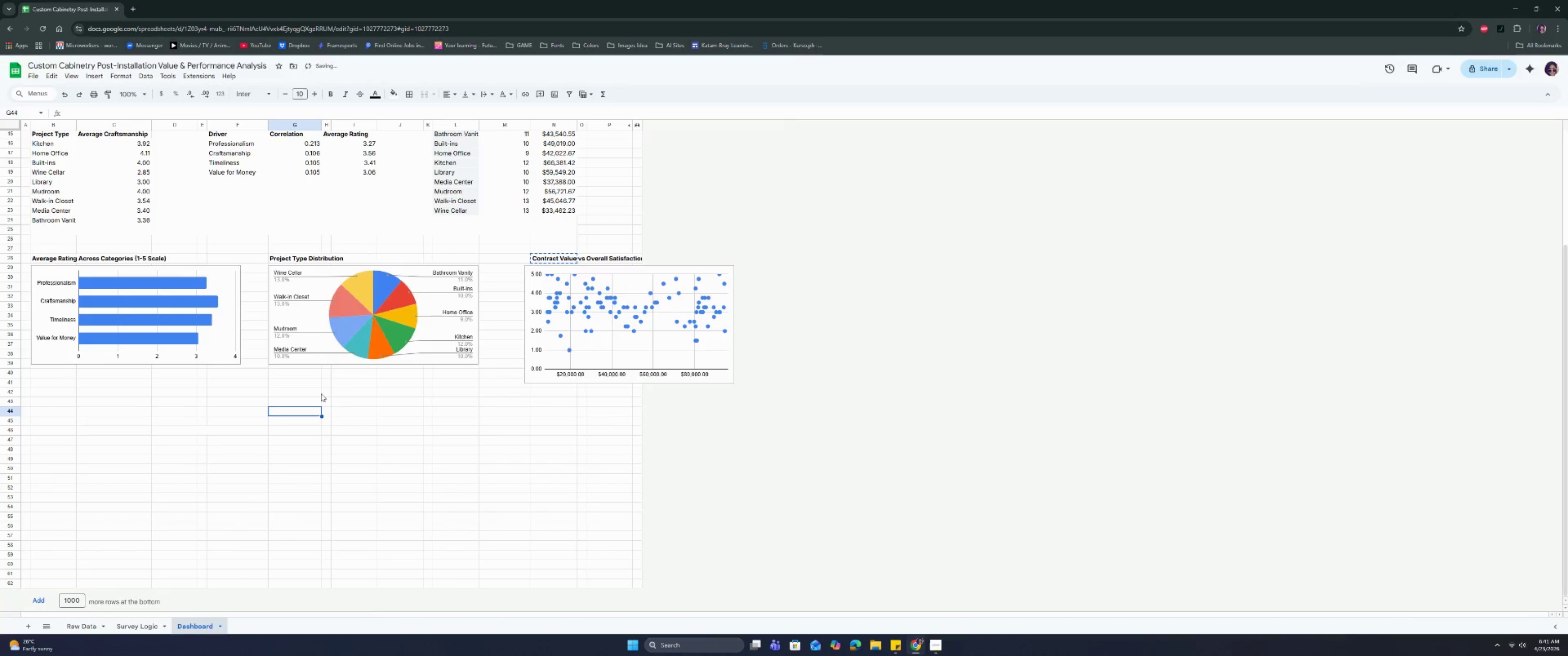 
left_click([562, 313])
 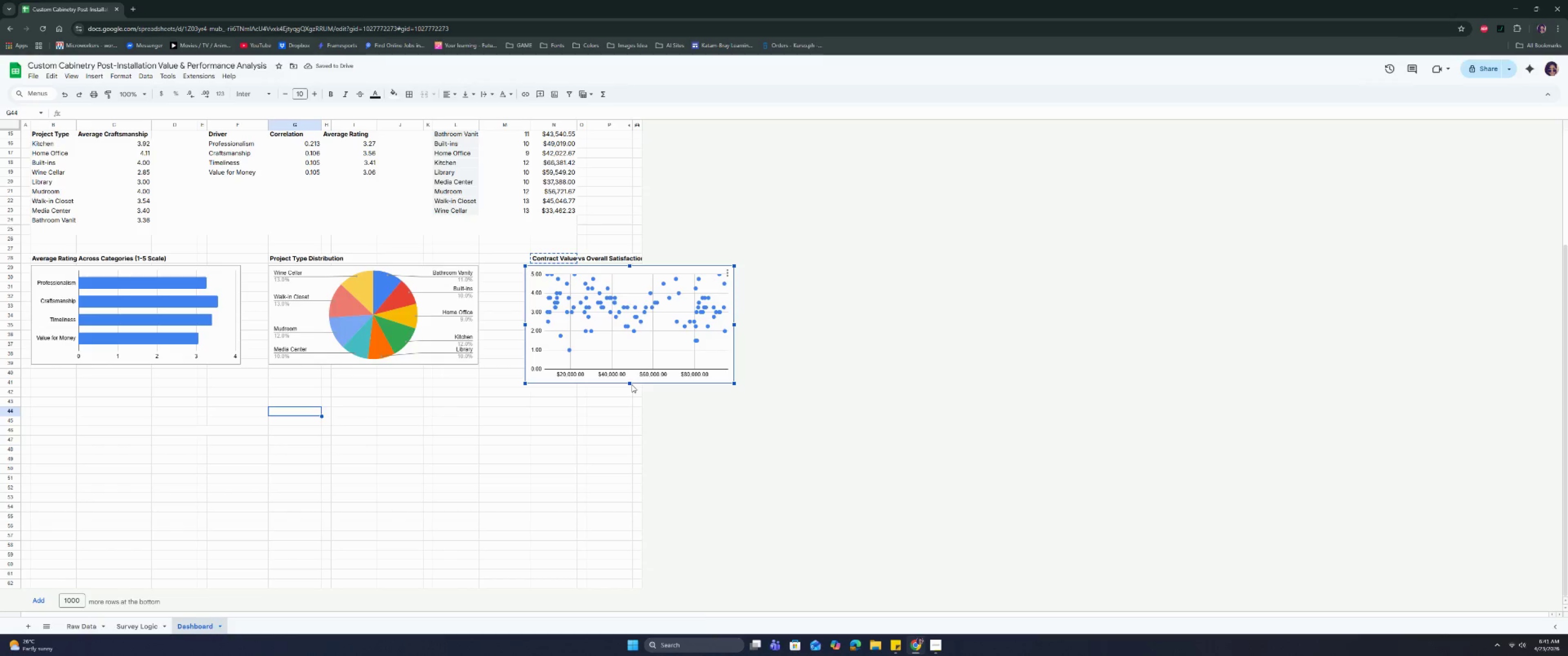 
left_click_drag(start_coordinate=[631, 384], to_coordinate=[627, 363])
 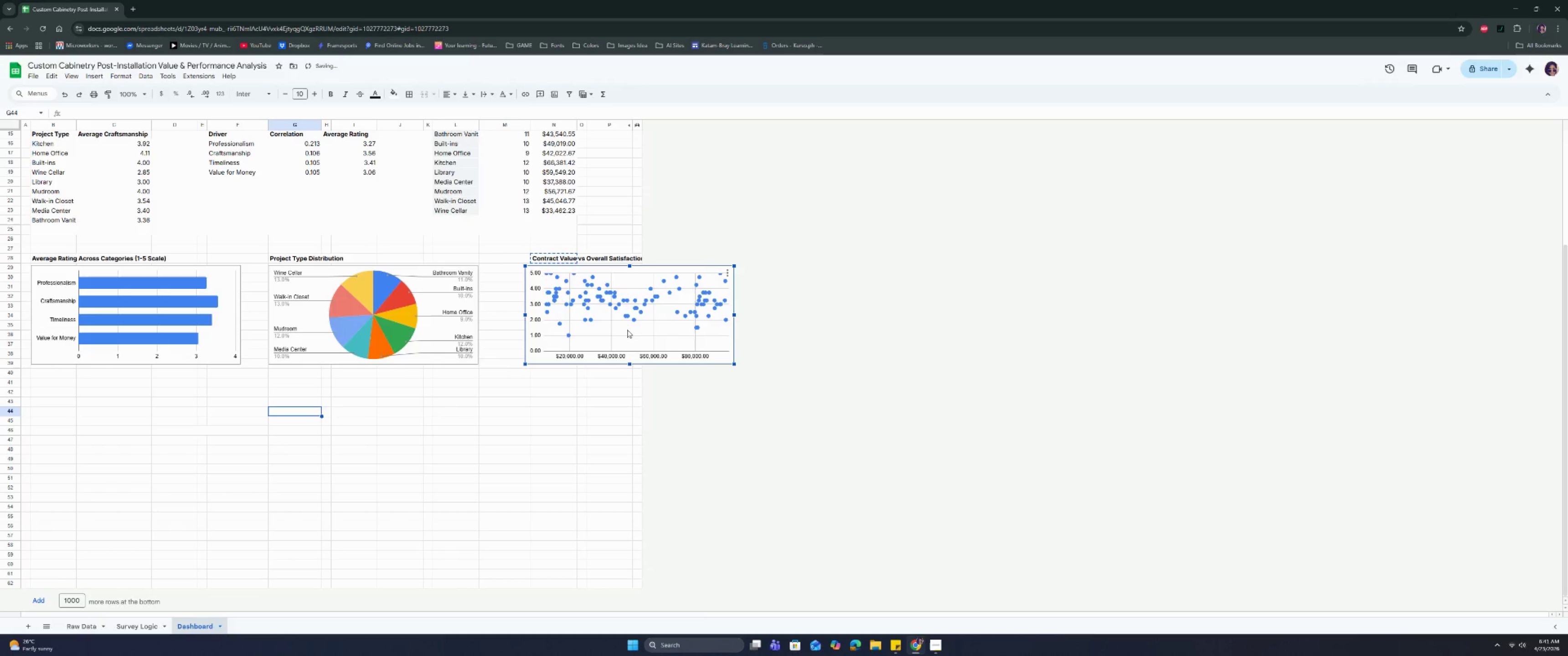 
left_click([627, 331])
 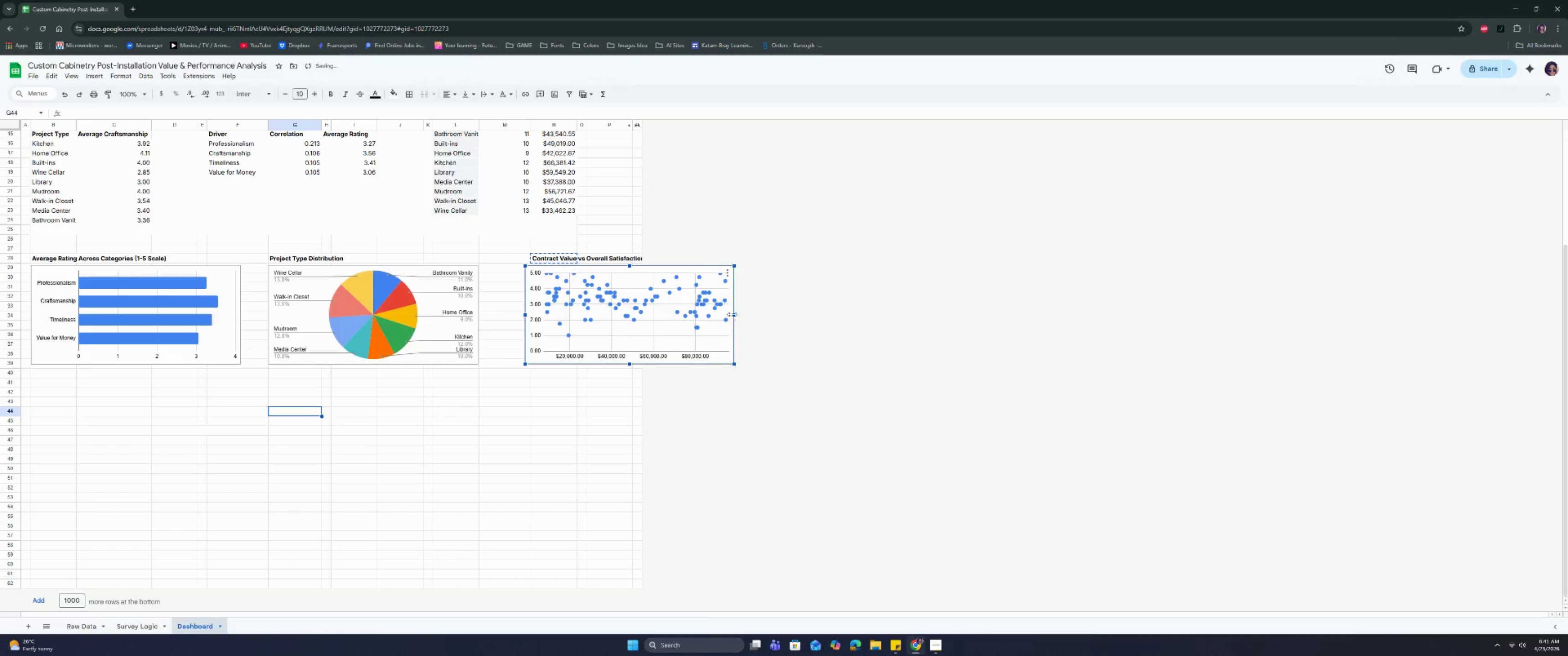 
left_click_drag(start_coordinate=[734, 313], to_coordinate=[734, 325])
 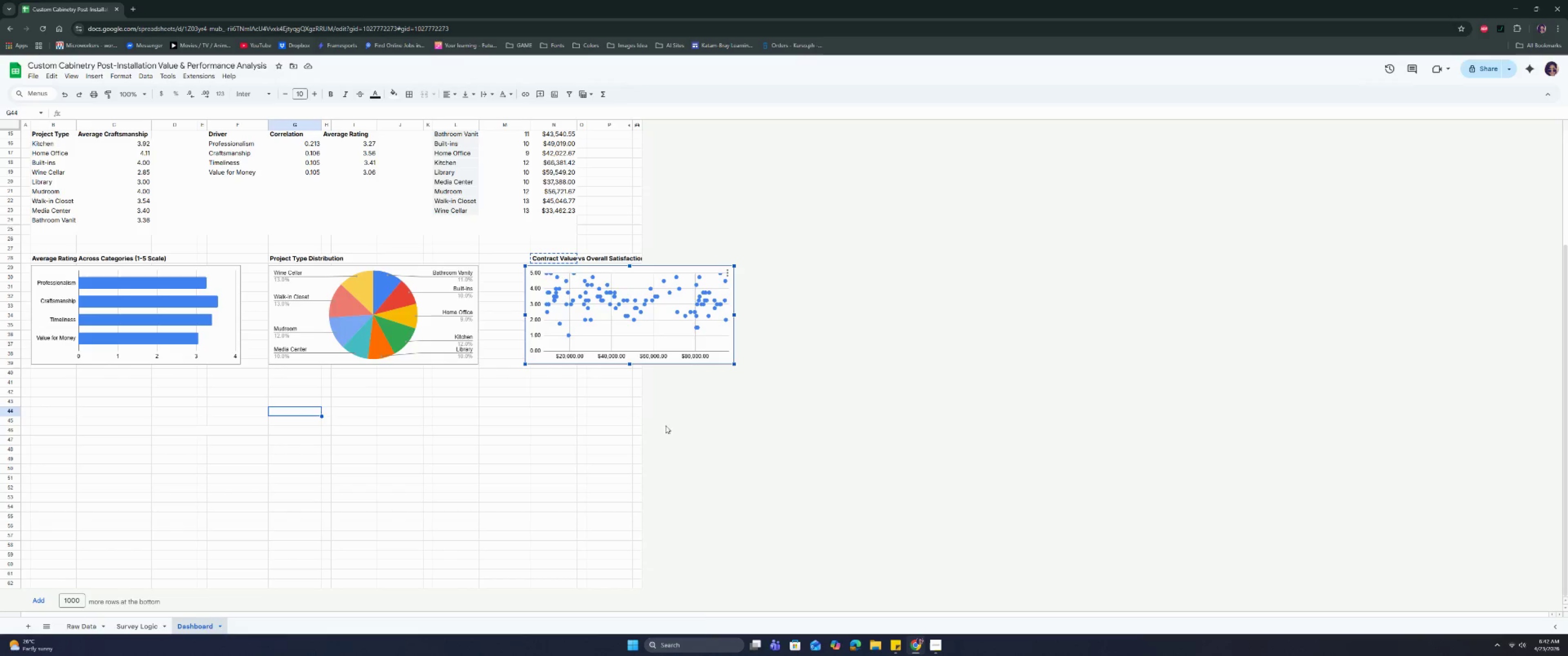 
left_click([662, 430])
 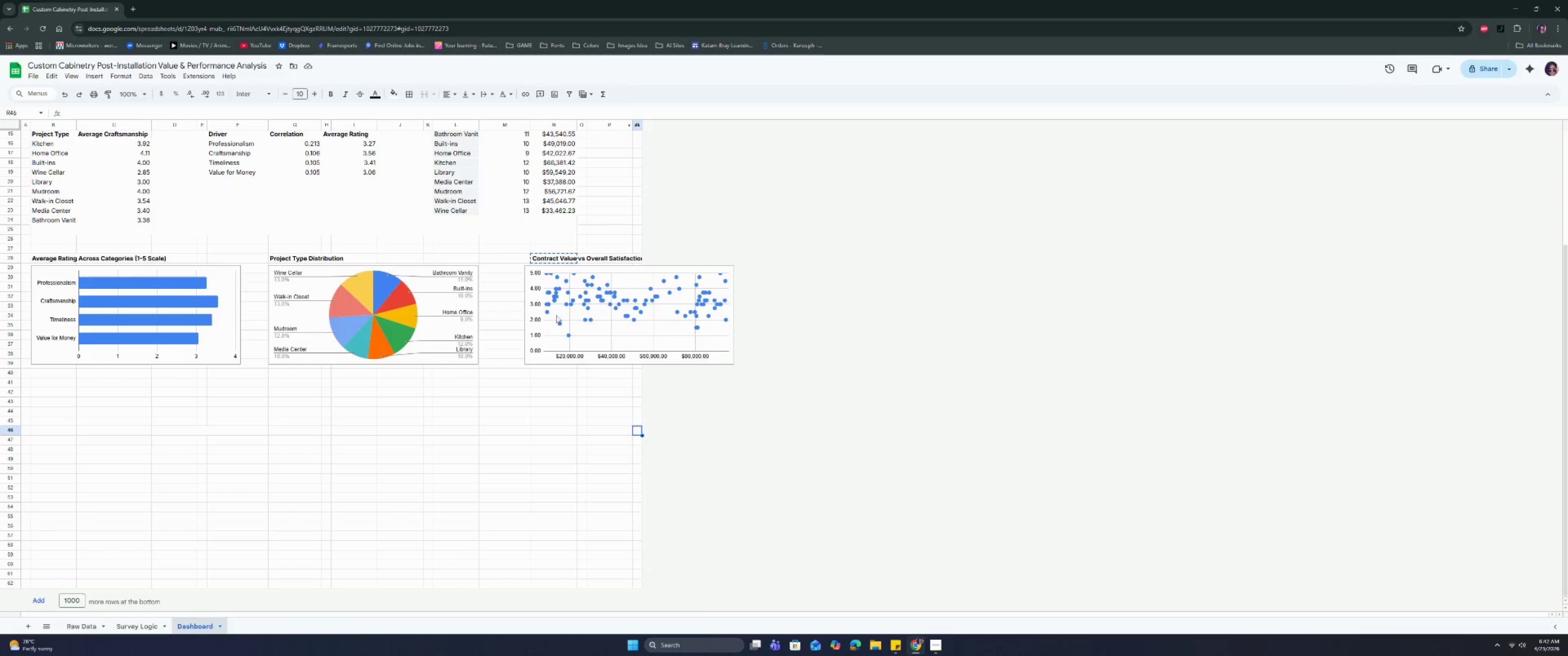 
left_click([569, 326])
 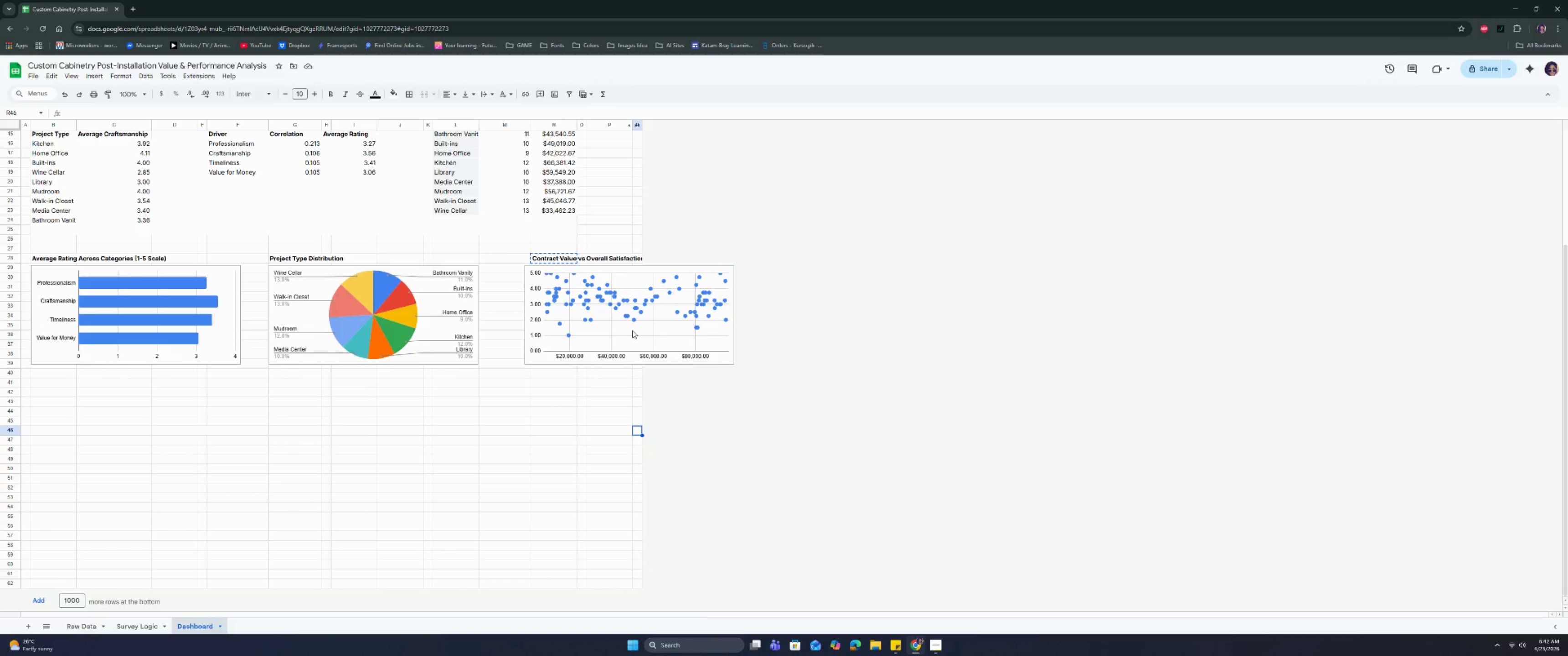 
left_click_drag(start_coordinate=[632, 330], to_coordinate=[625, 329])
 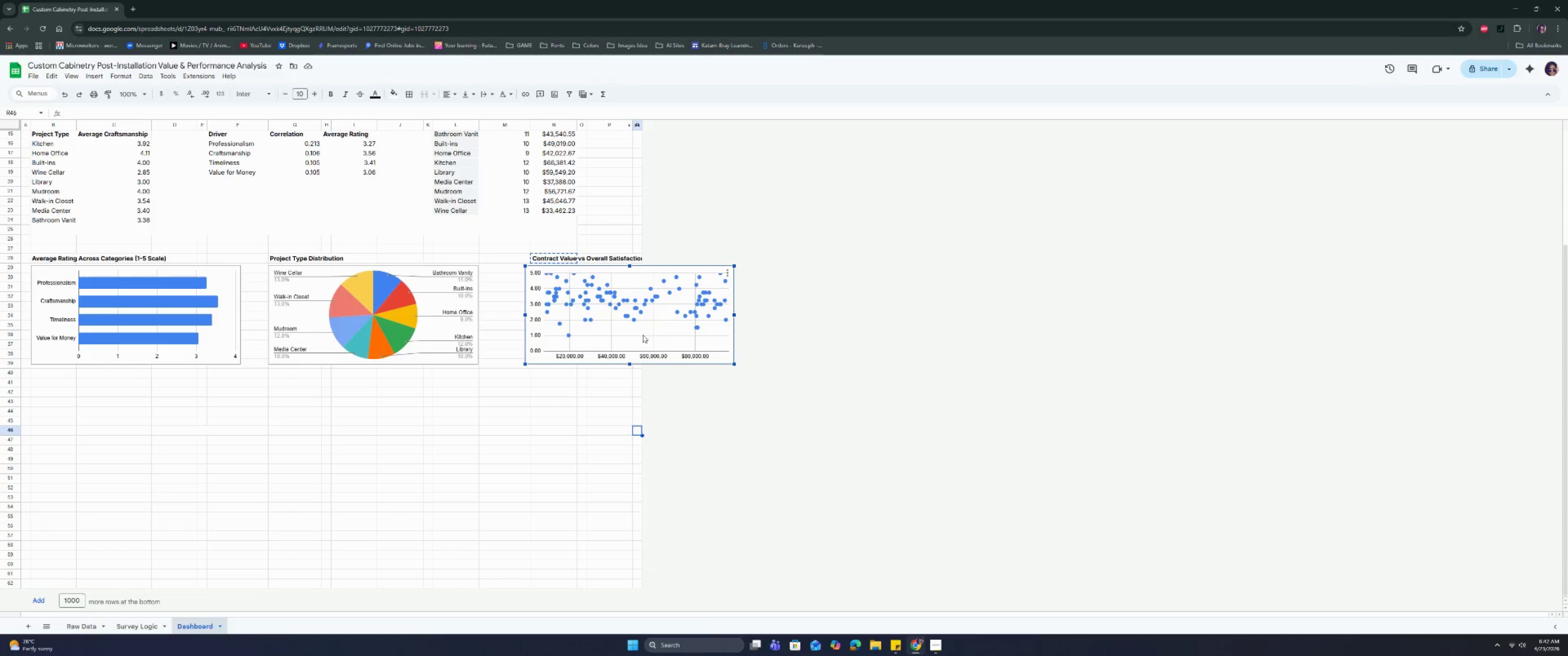 
left_click_drag(start_coordinate=[643, 335], to_coordinate=[786, 338])
 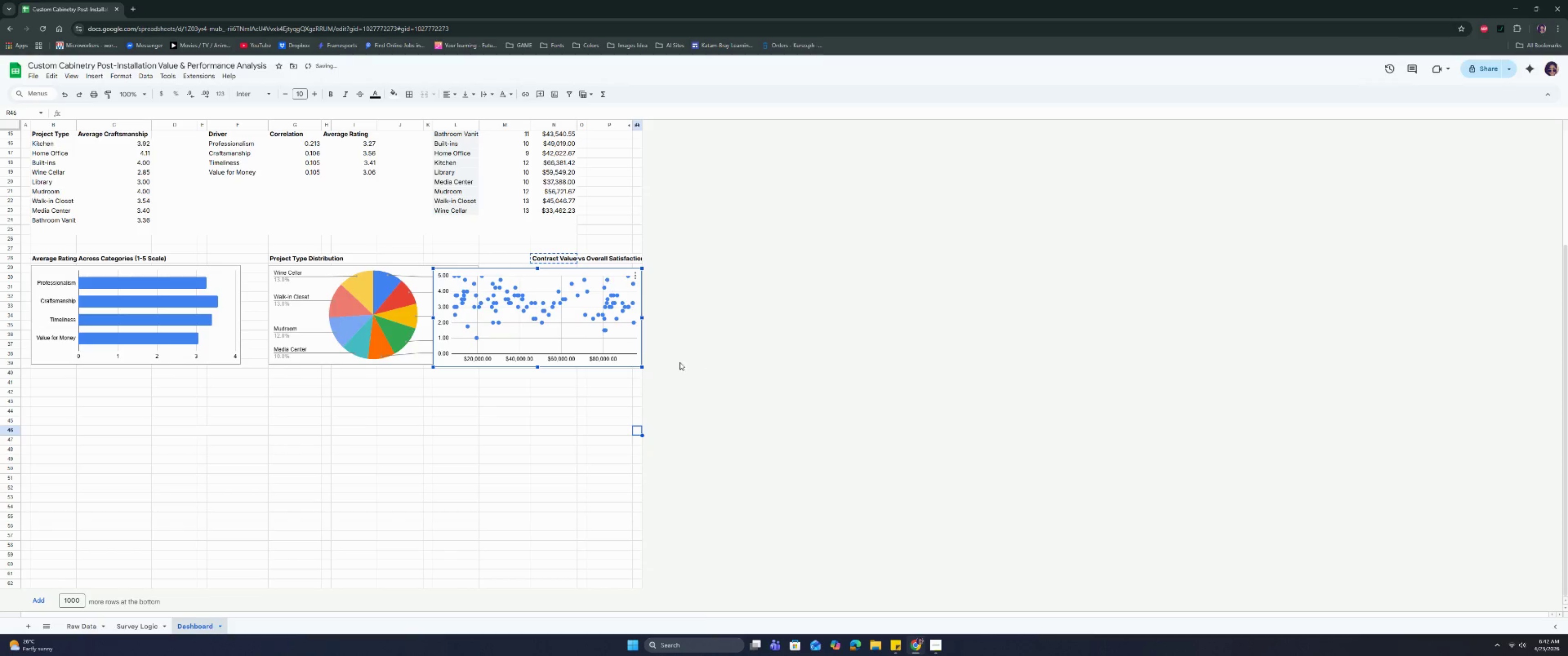 
key(Control+ControlLeft)
 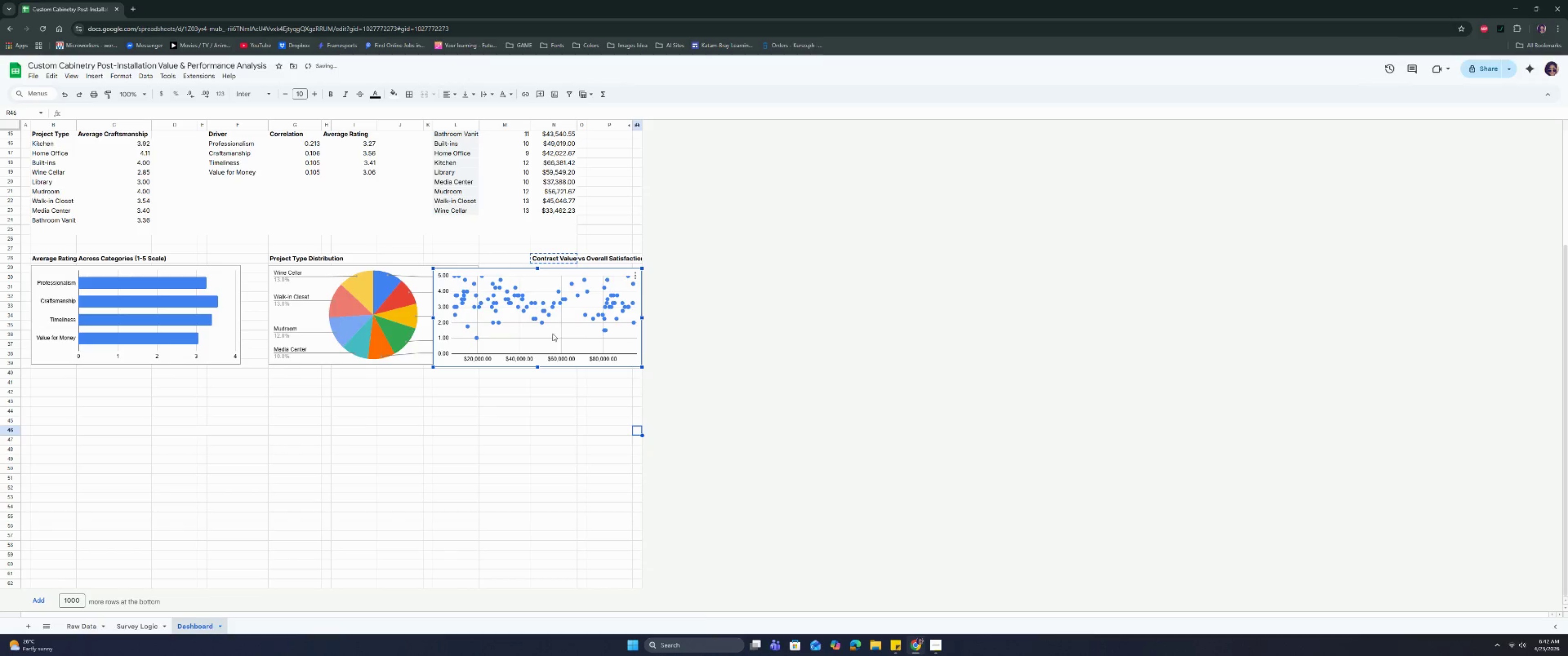 
double_click([523, 338])
 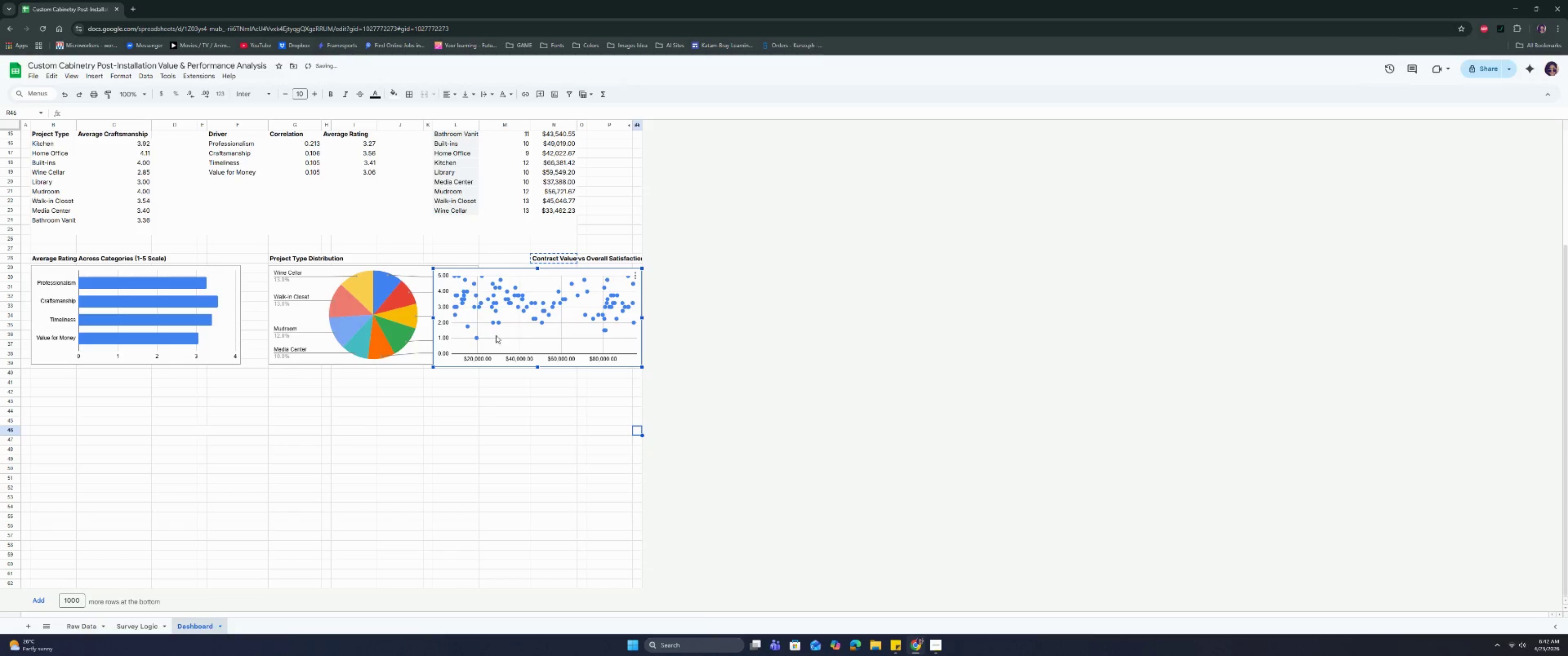 
left_click_drag(start_coordinate=[496, 324], to_coordinate=[284, 446])
 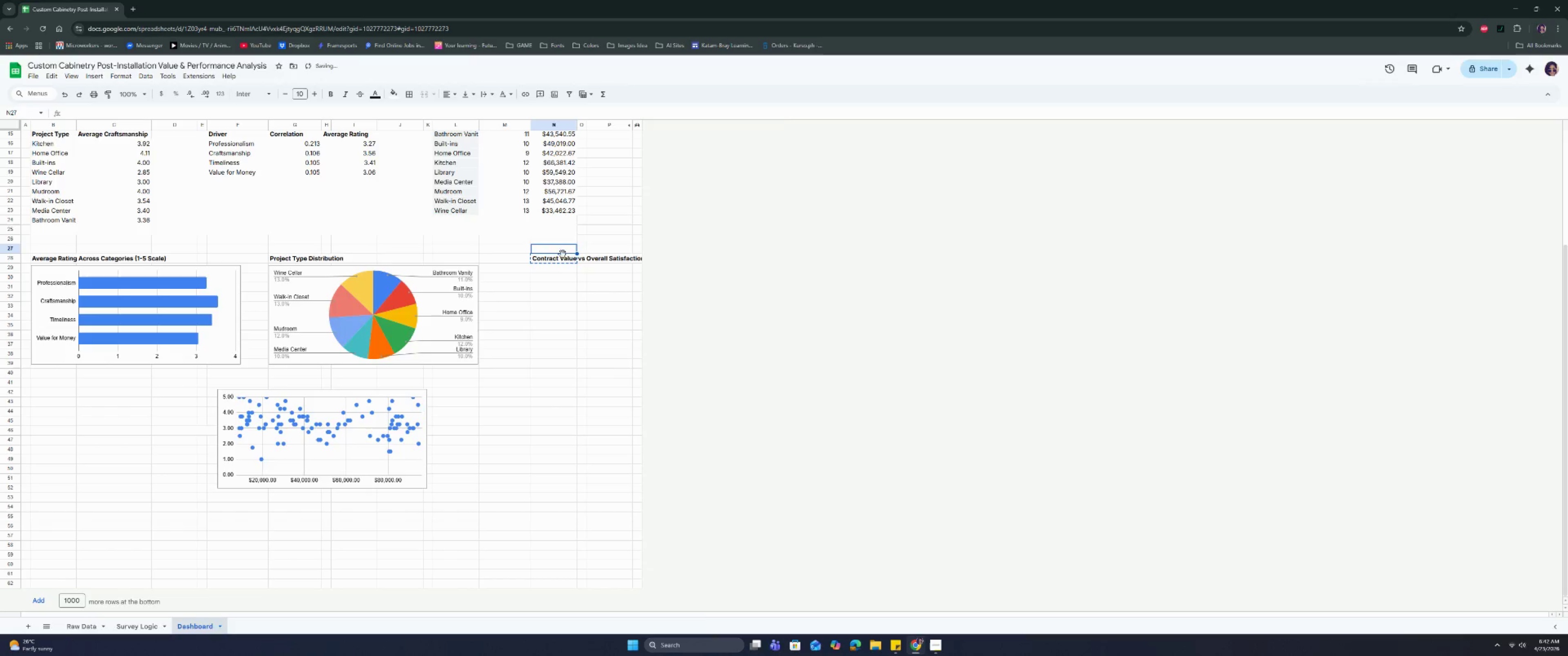 
double_click([560, 260])
 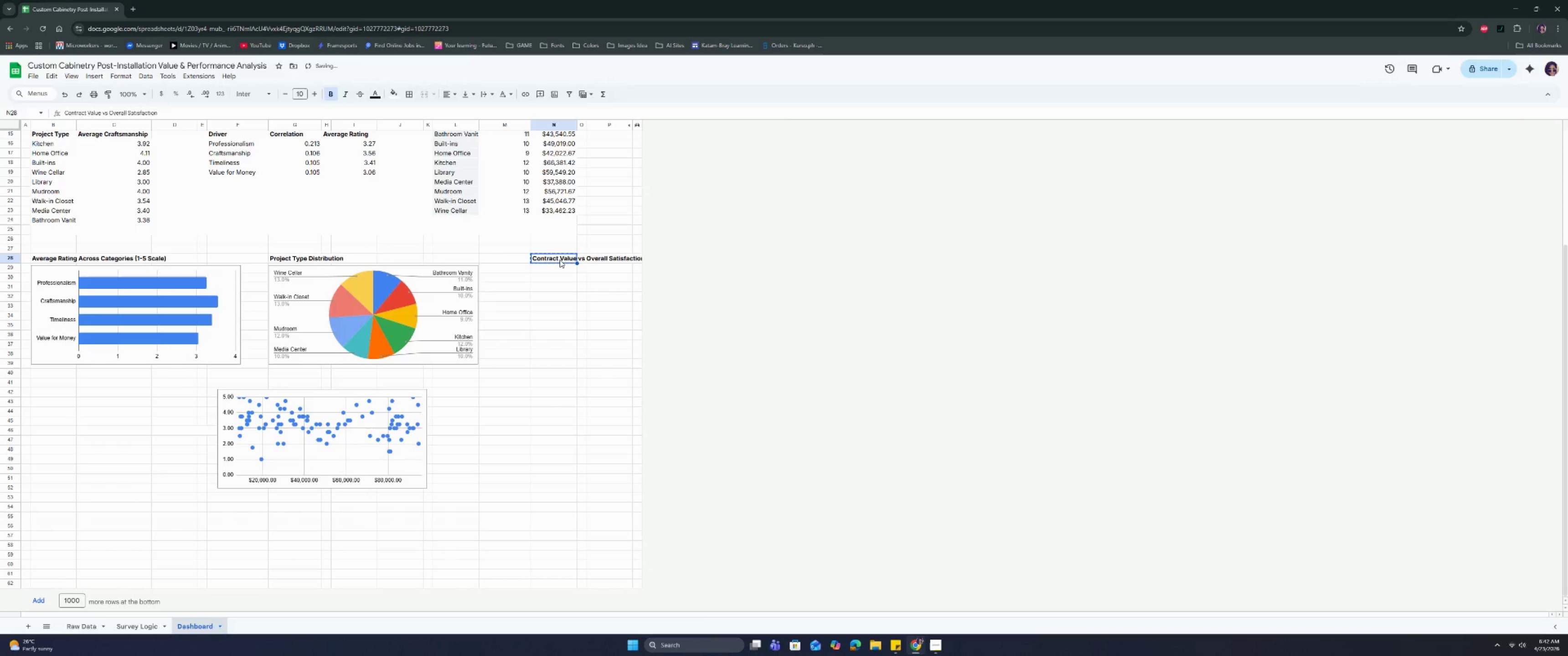 
key(Backspace)
 